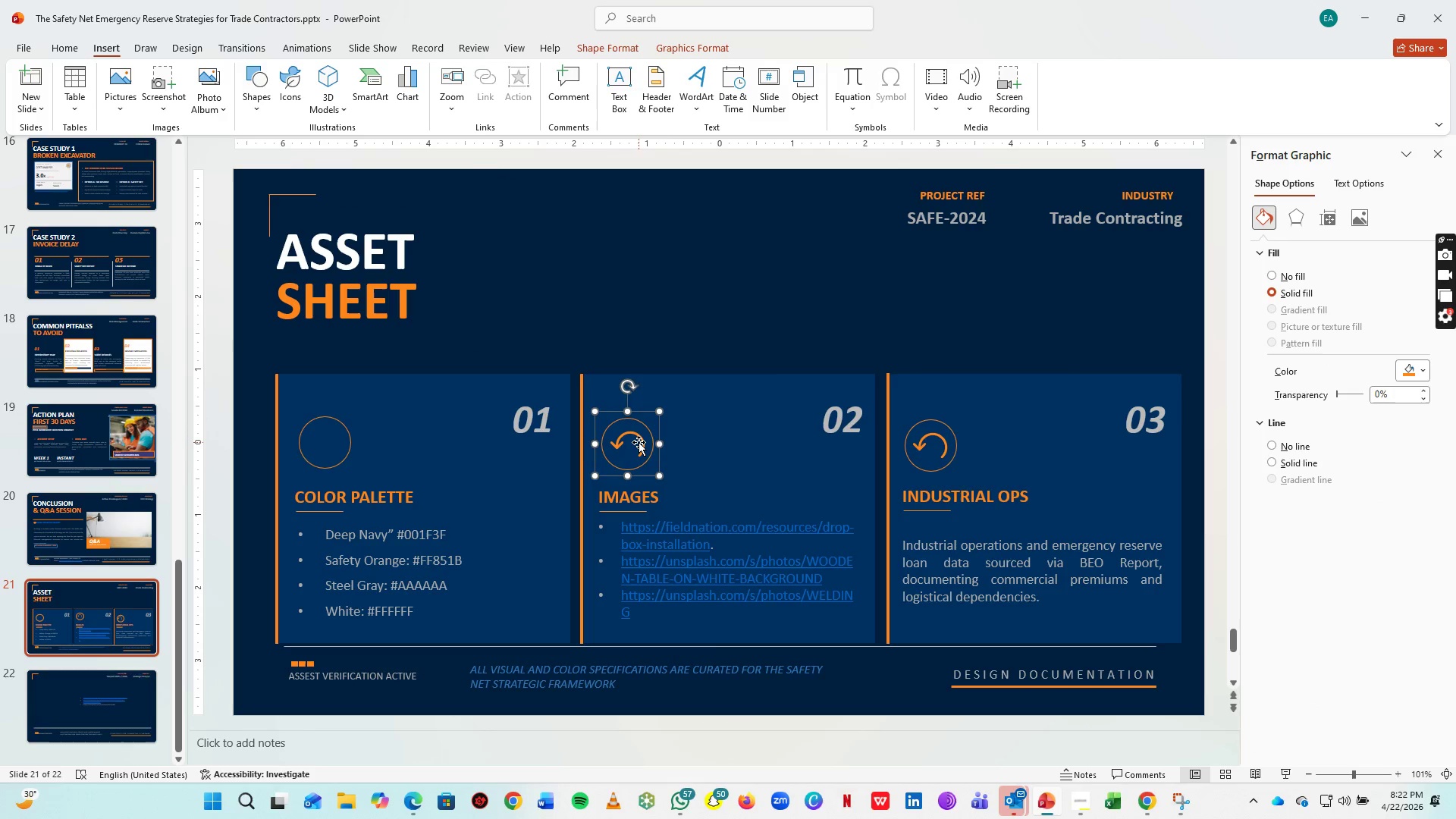 
key(ArrowDown)
 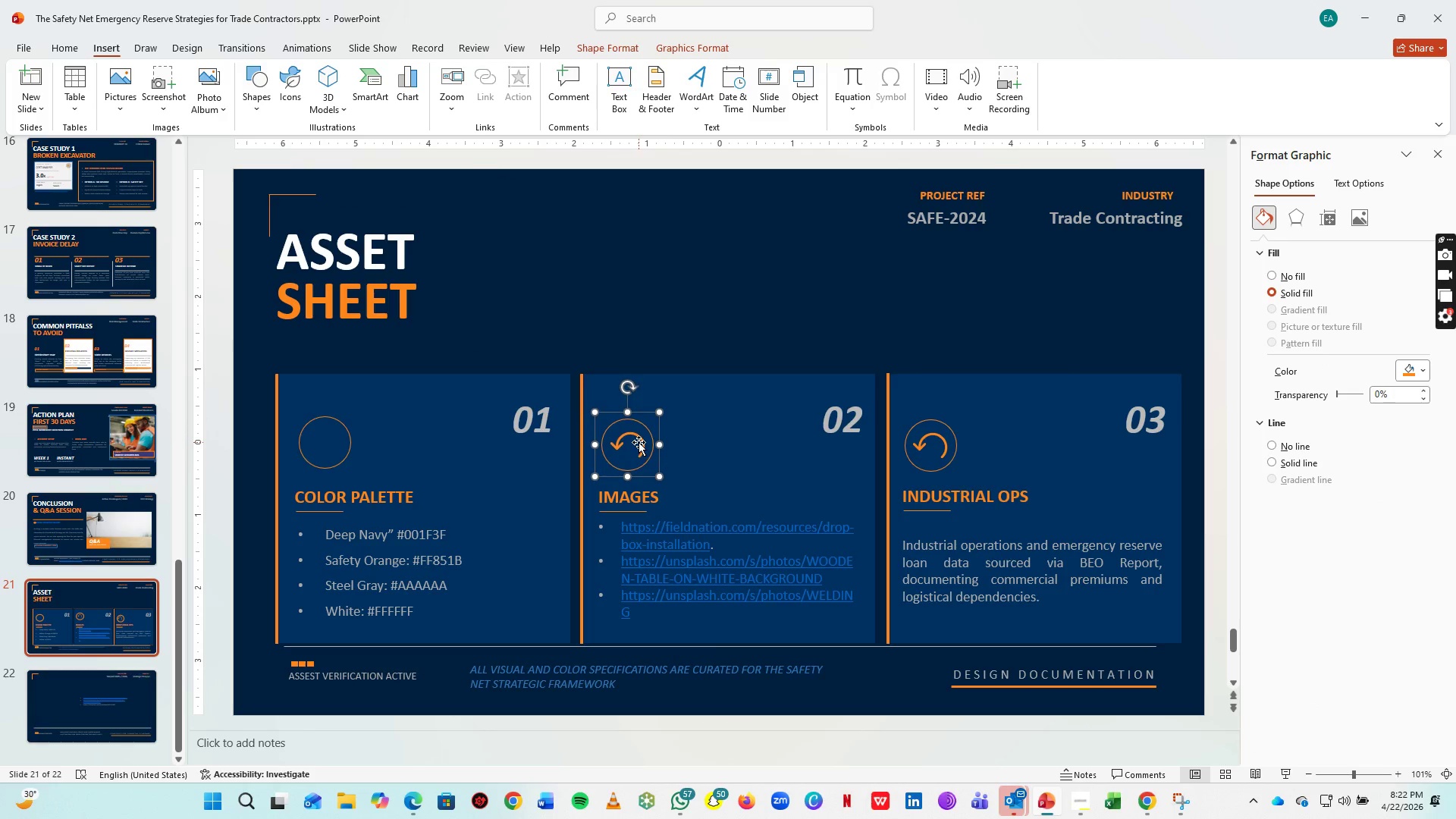 
key(ArrowDown)
 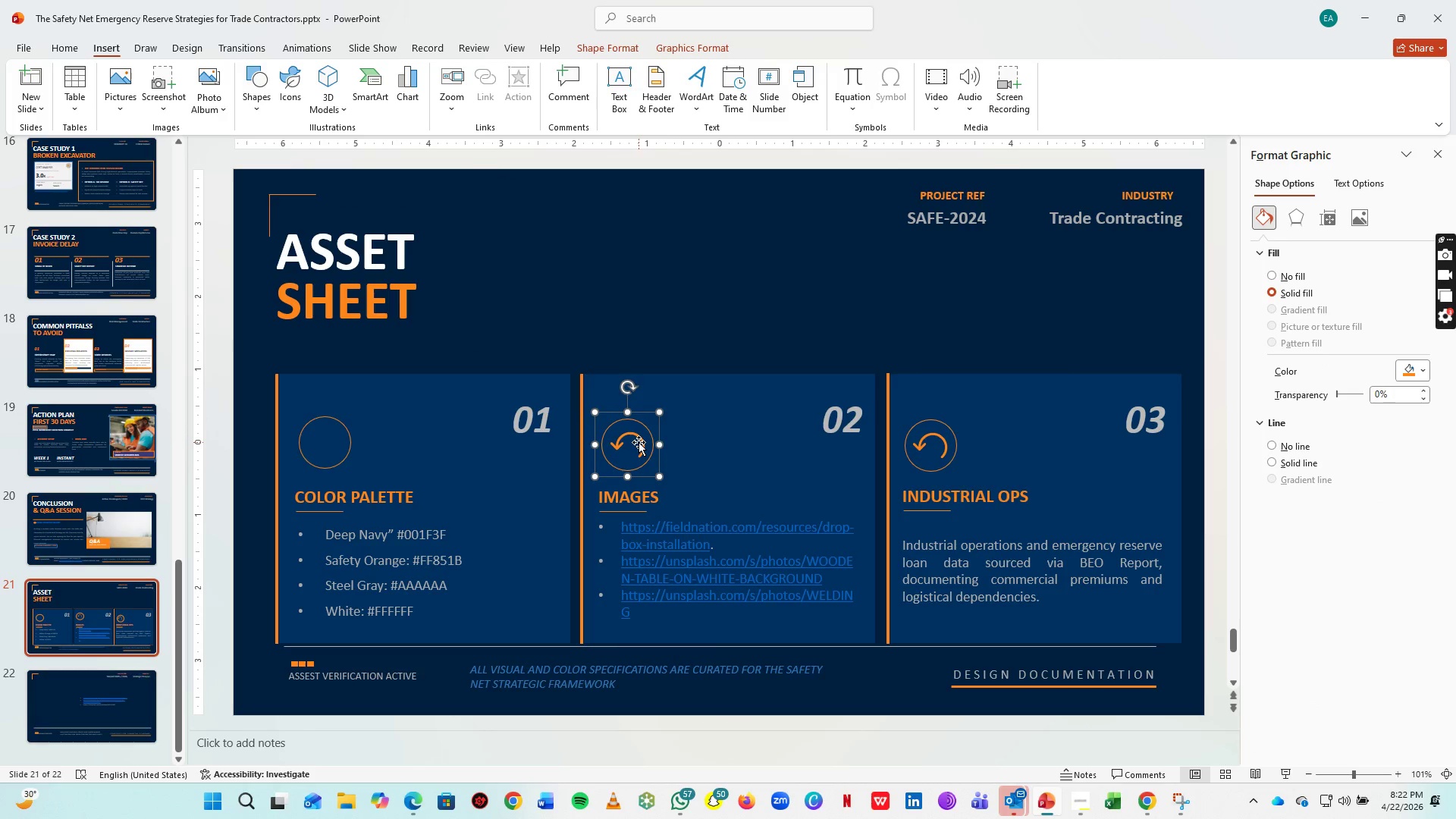 
key(ArrowDown)
 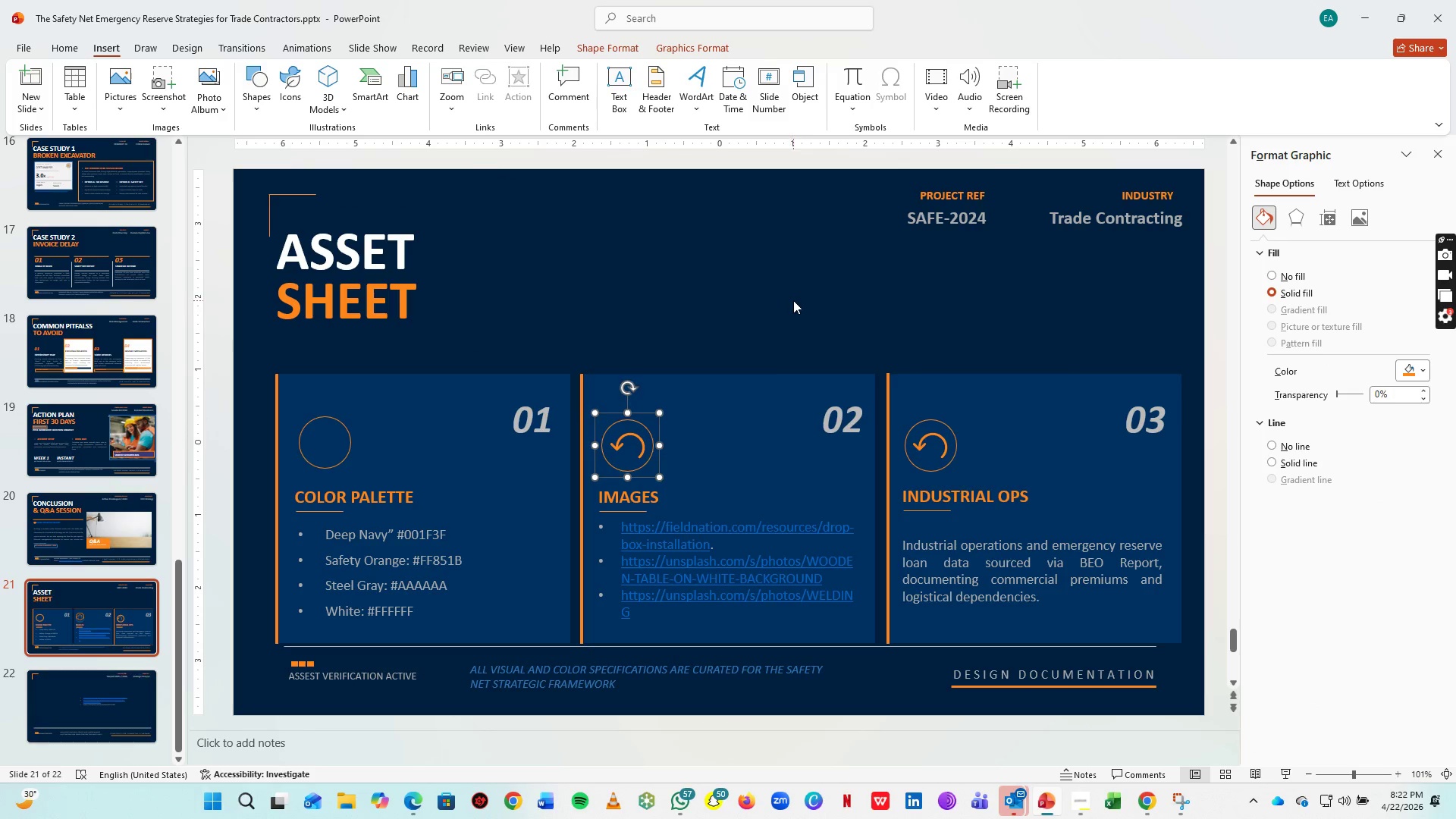 
left_click([793, 300])
 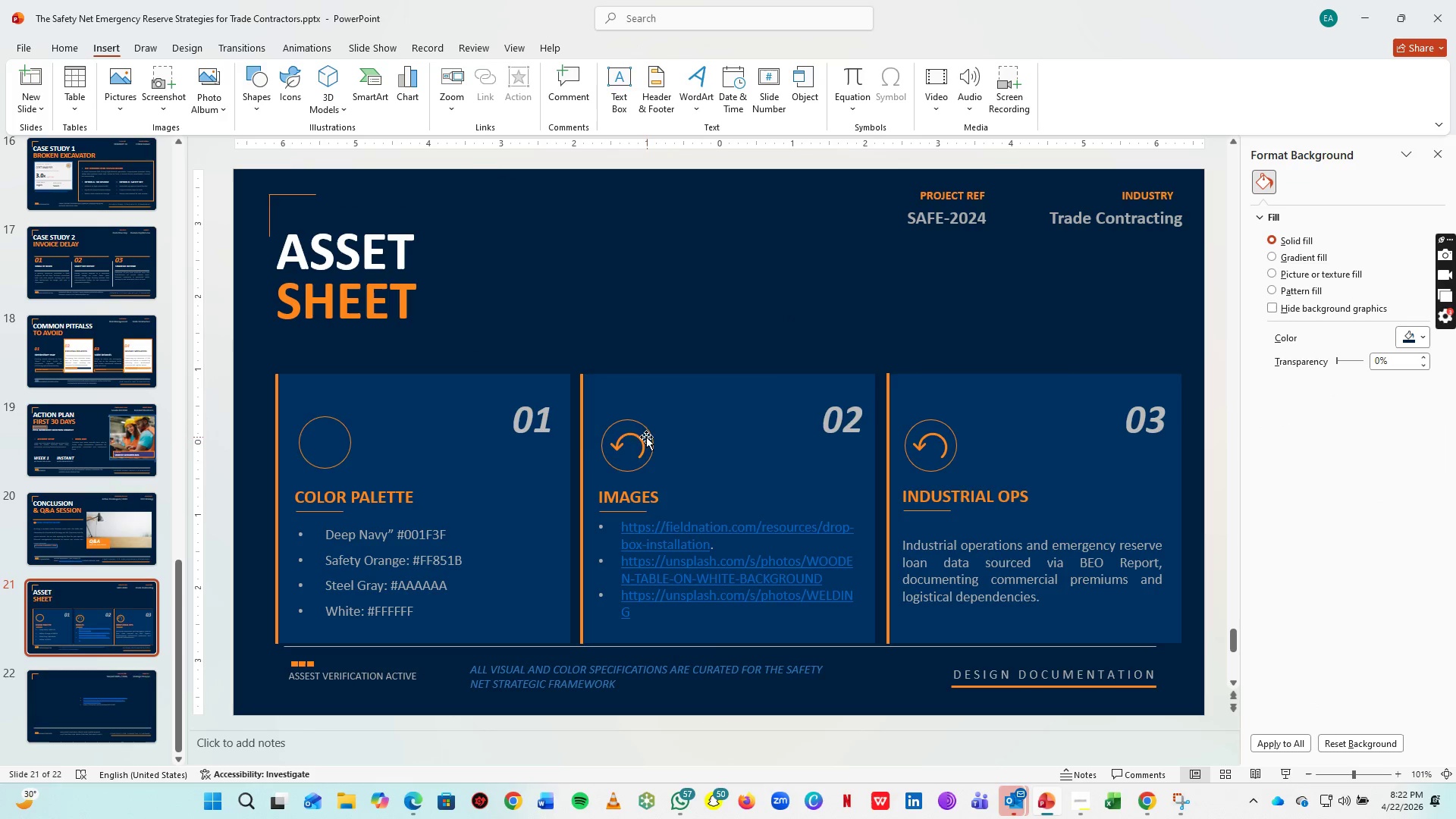 
left_click([639, 436])
 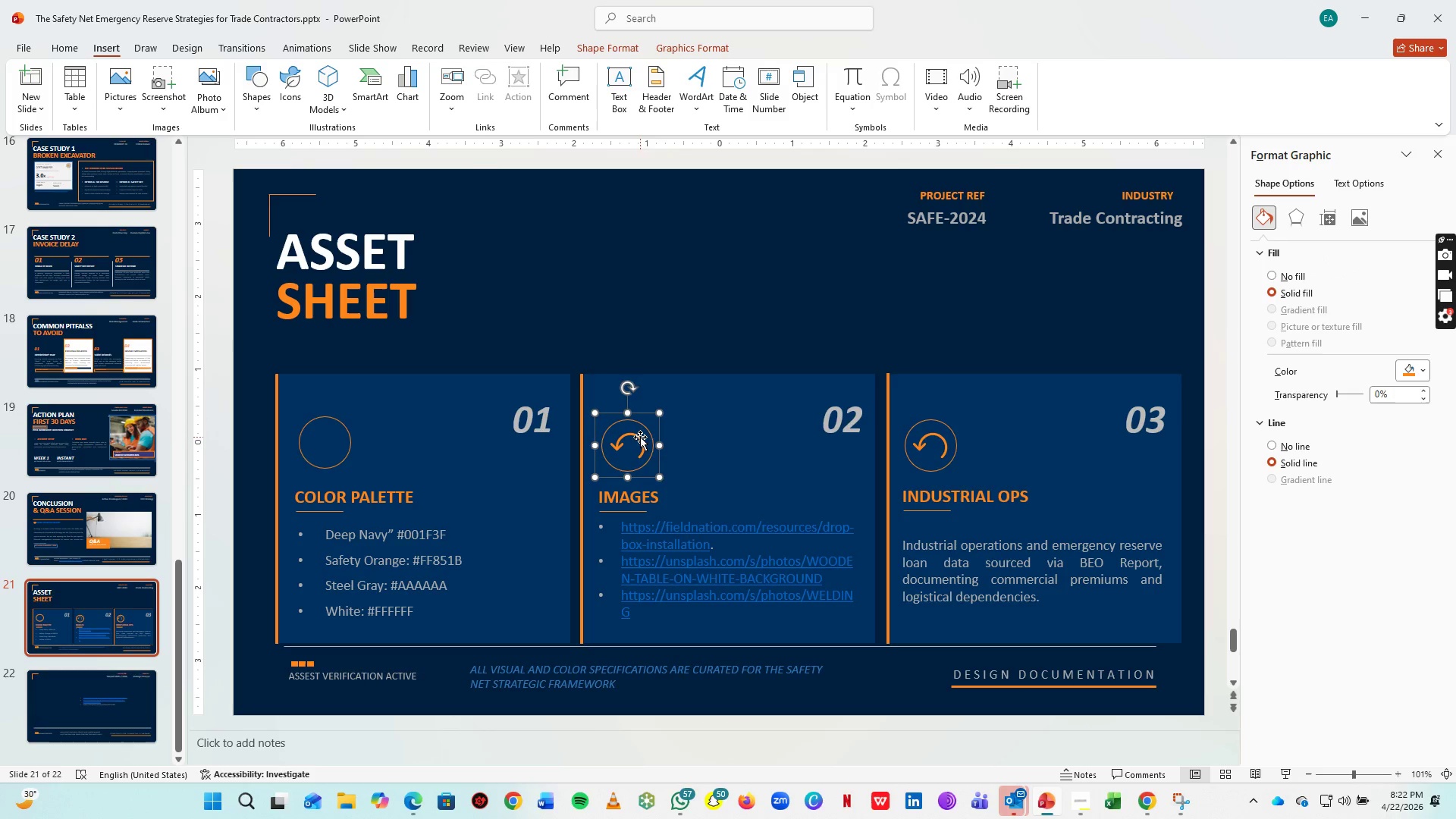 
left_click_drag(start_coordinate=[640, 437], to_coordinate=[933, 440])
 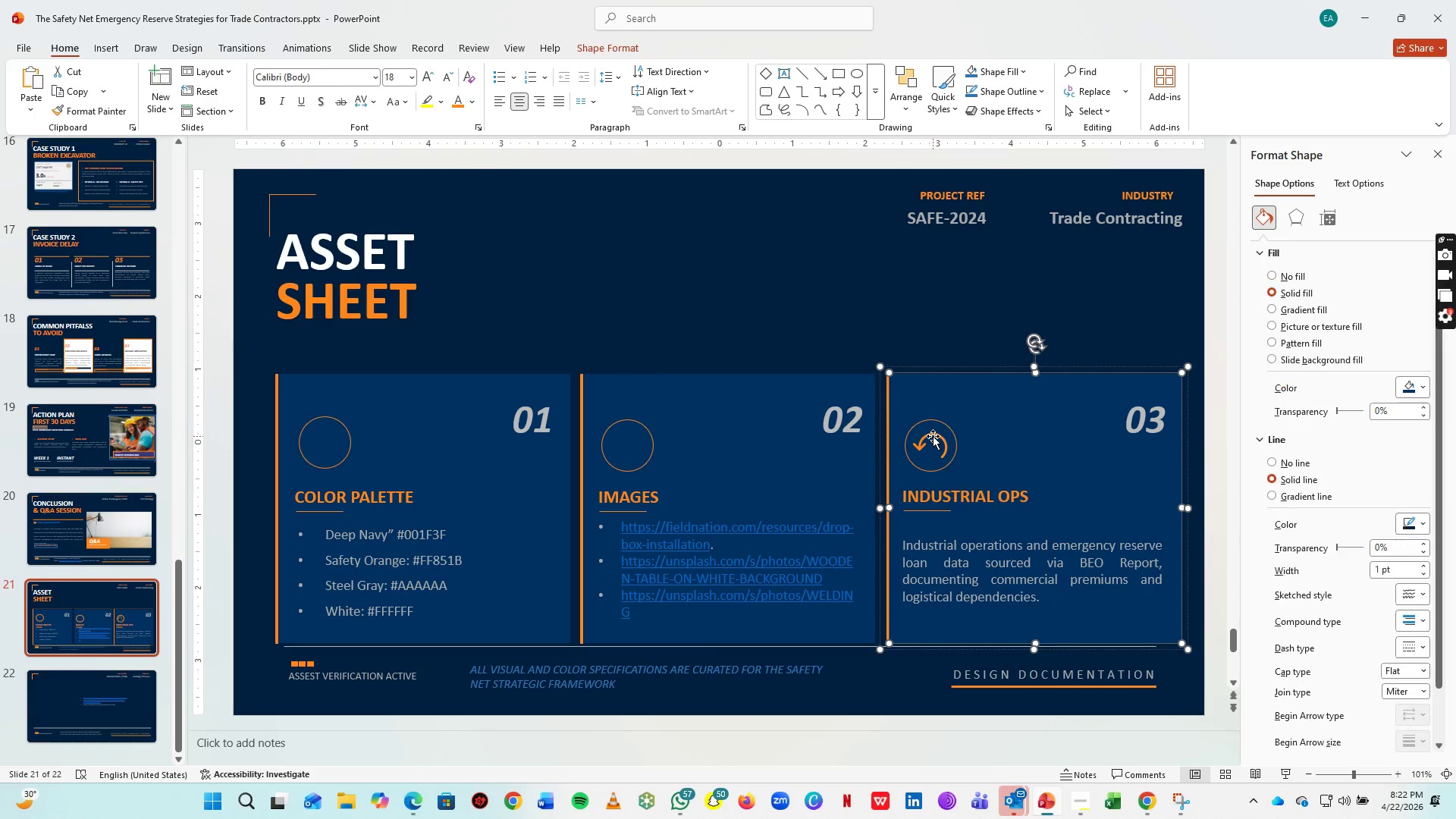 
key(Delete)
 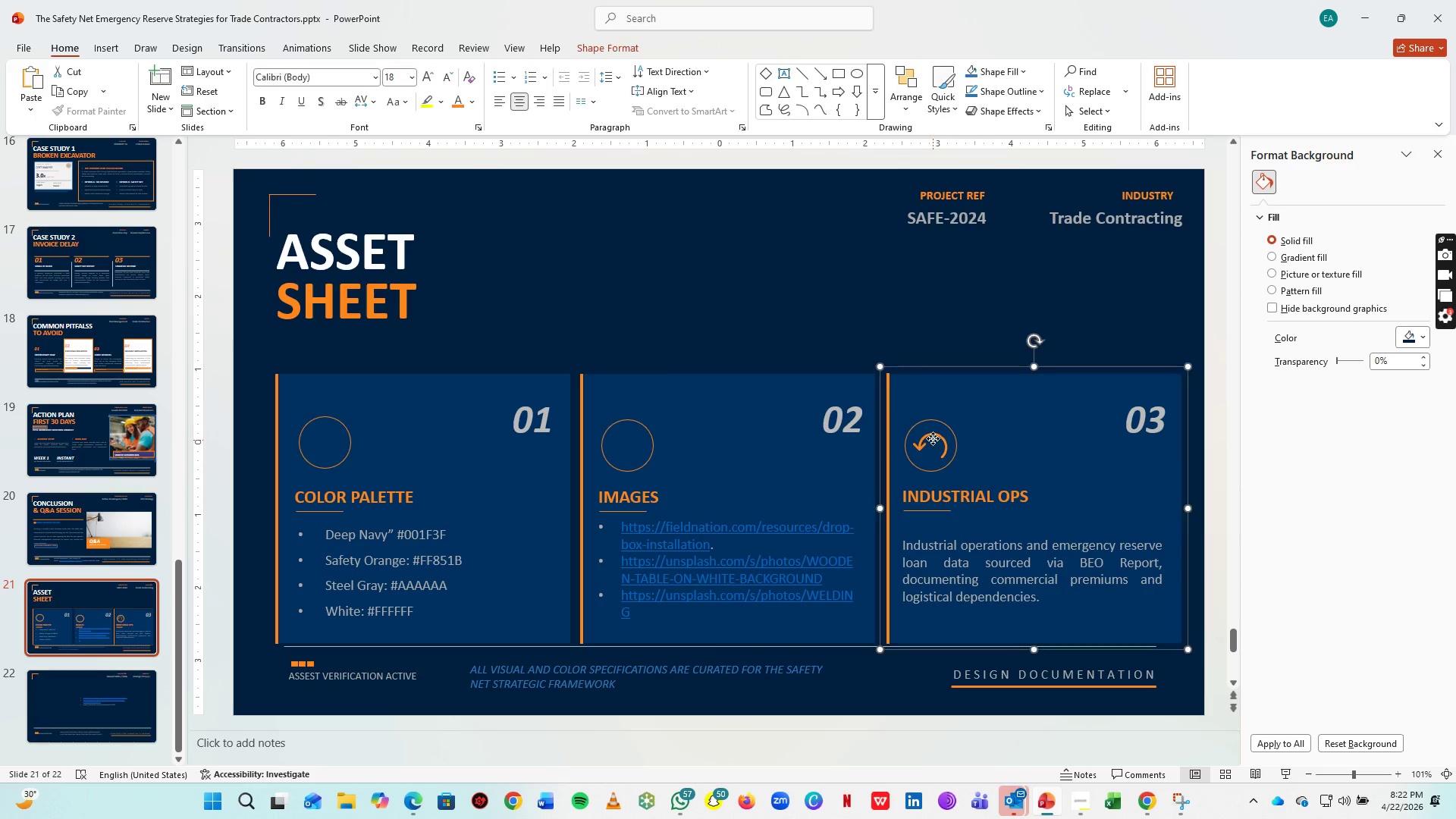 
double_click([933, 435])
 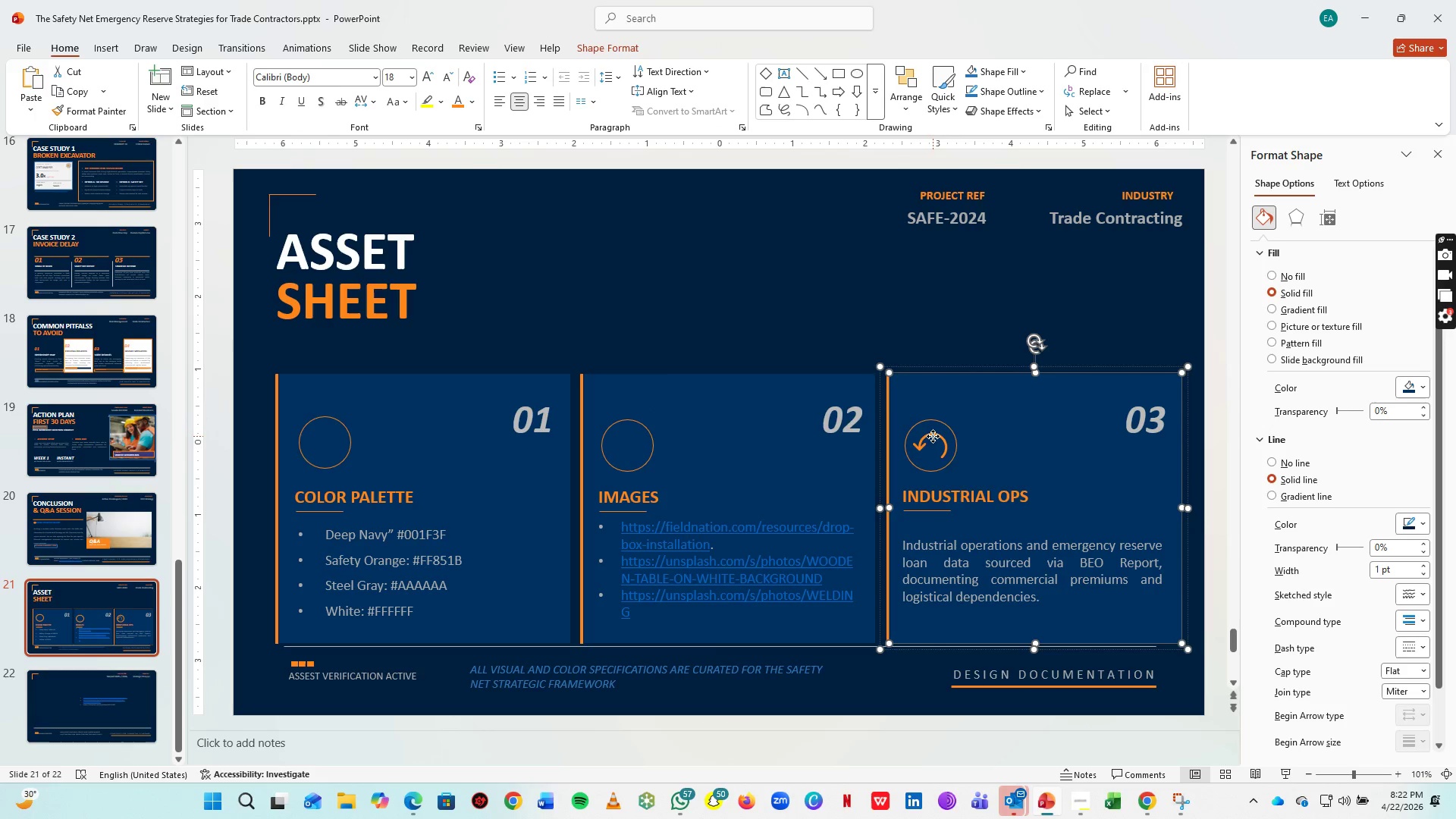 
left_click([933, 436])
 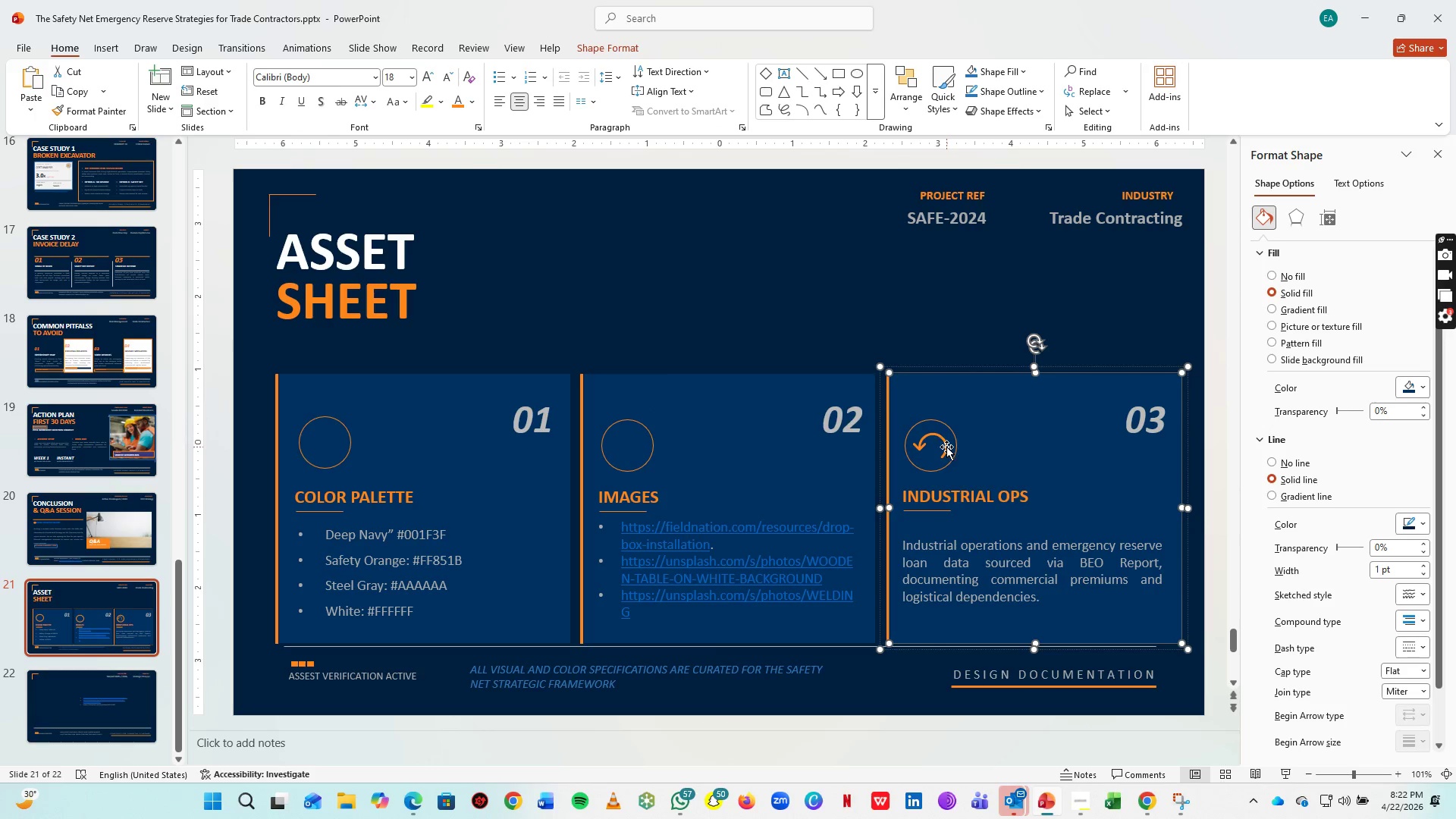 
double_click([946, 447])
 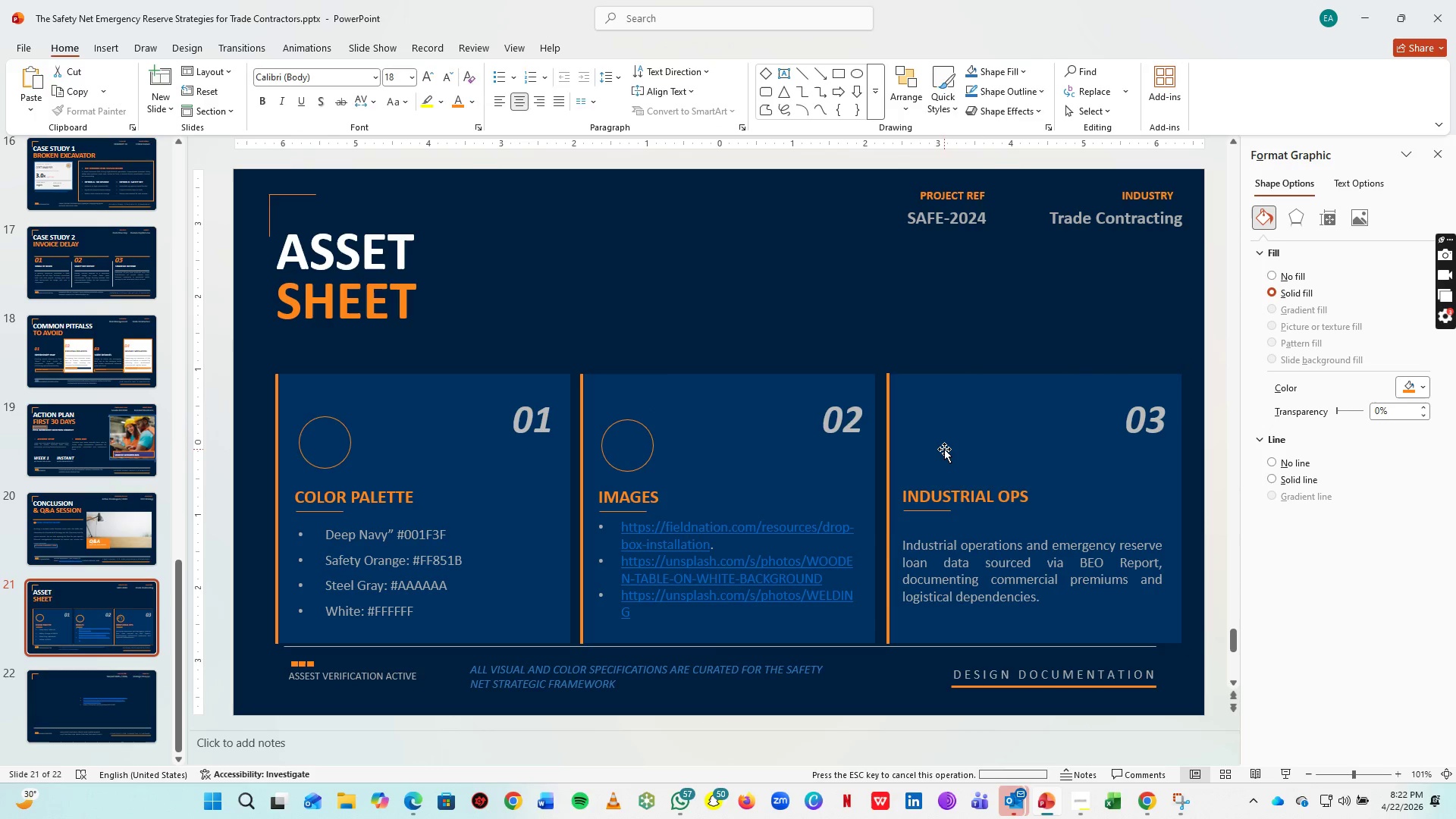 
key(Delete)
 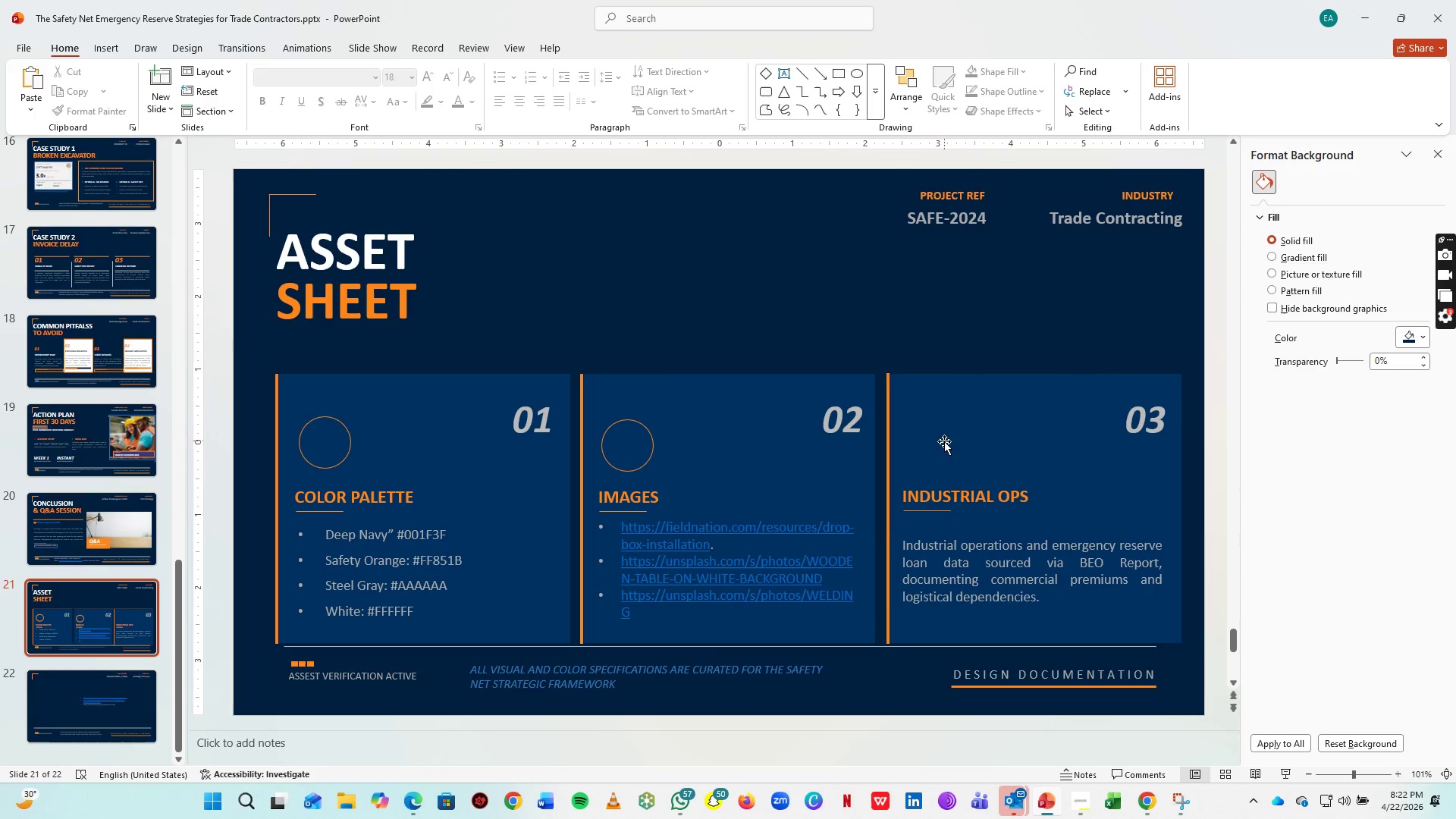 
key(Control+ControlLeft)
 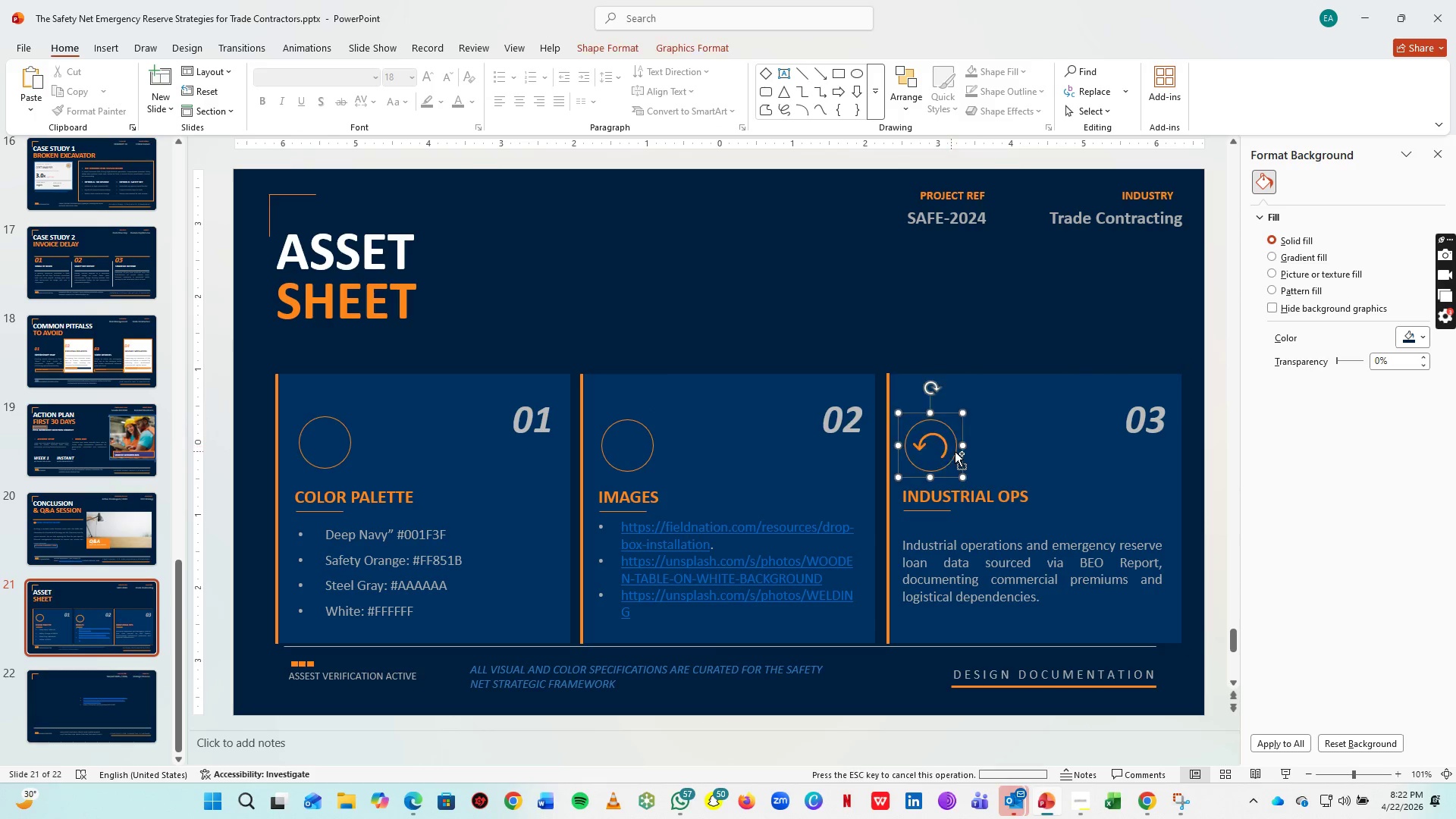 
key(Control+Z)
 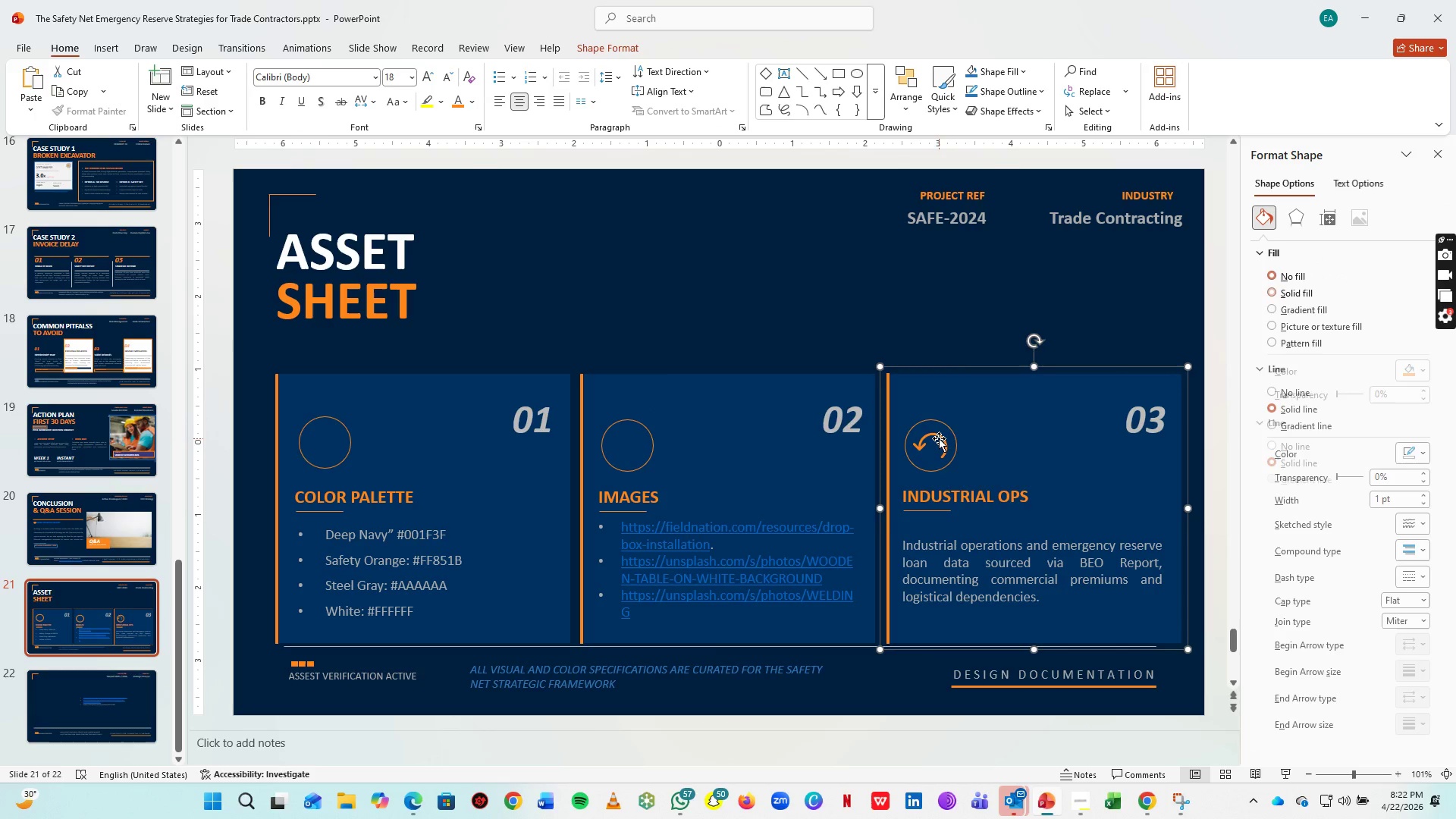 
double_click([939, 438])
 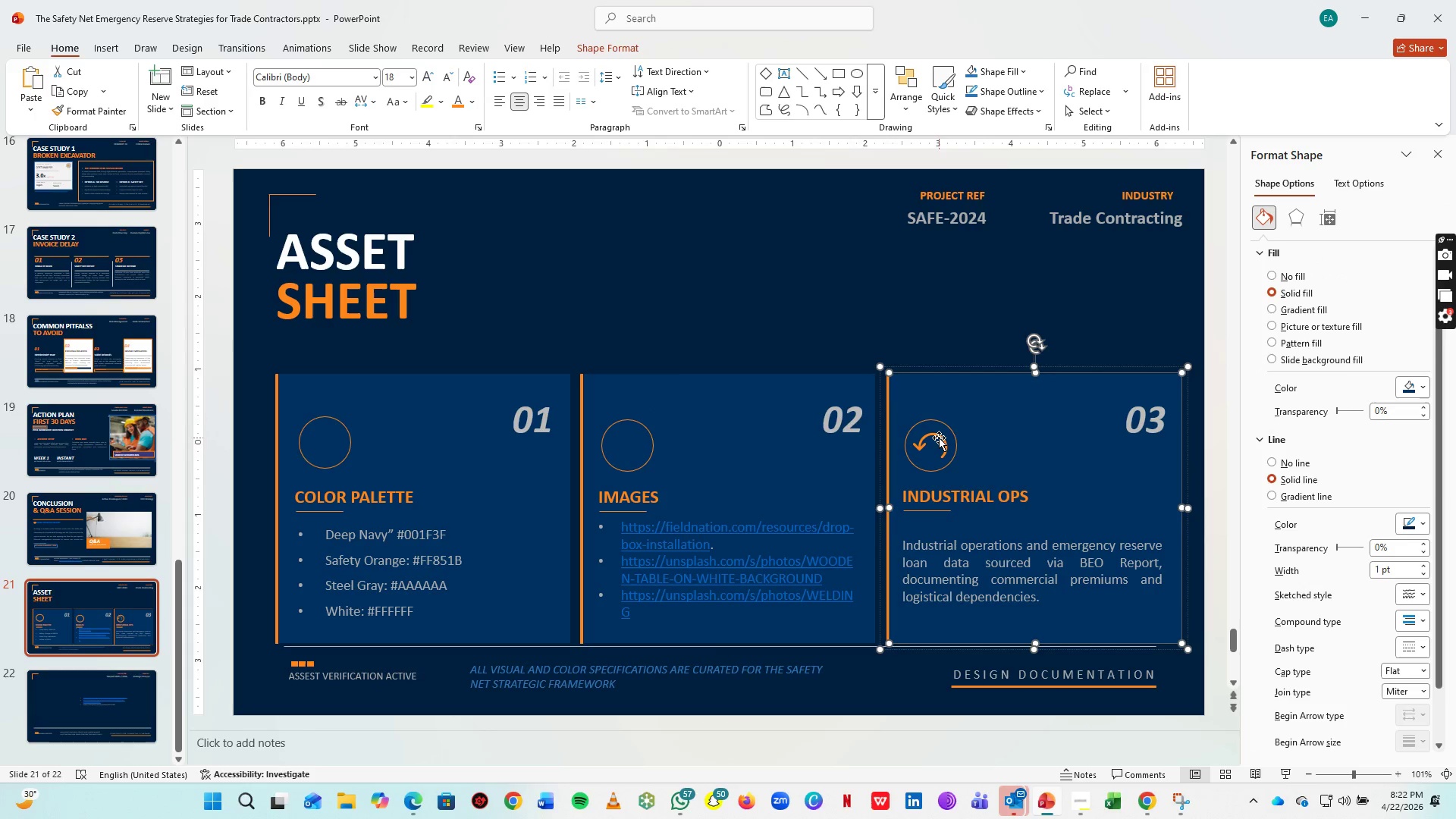 
triple_click([939, 438])
 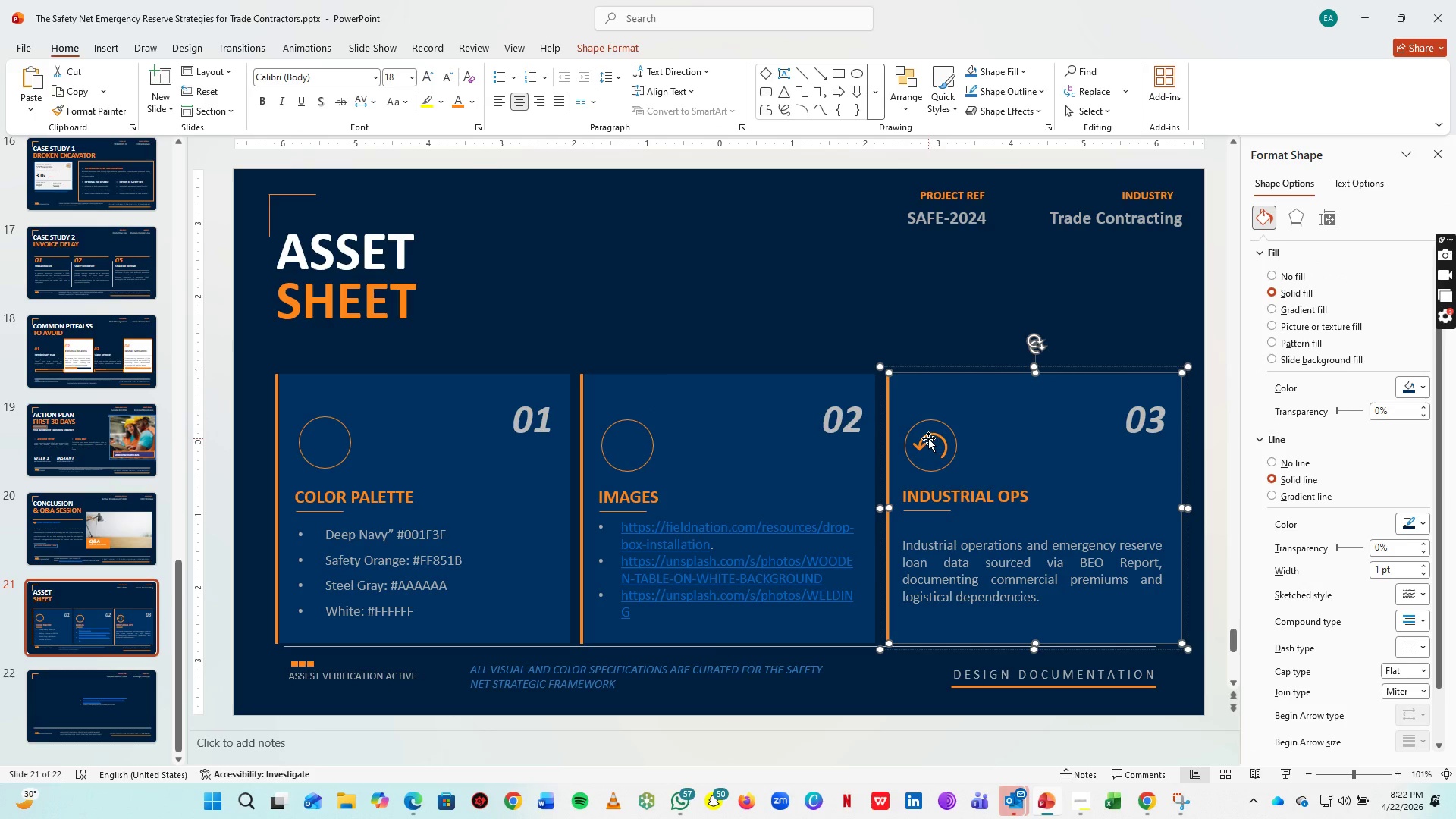 
triple_click([928, 438])
 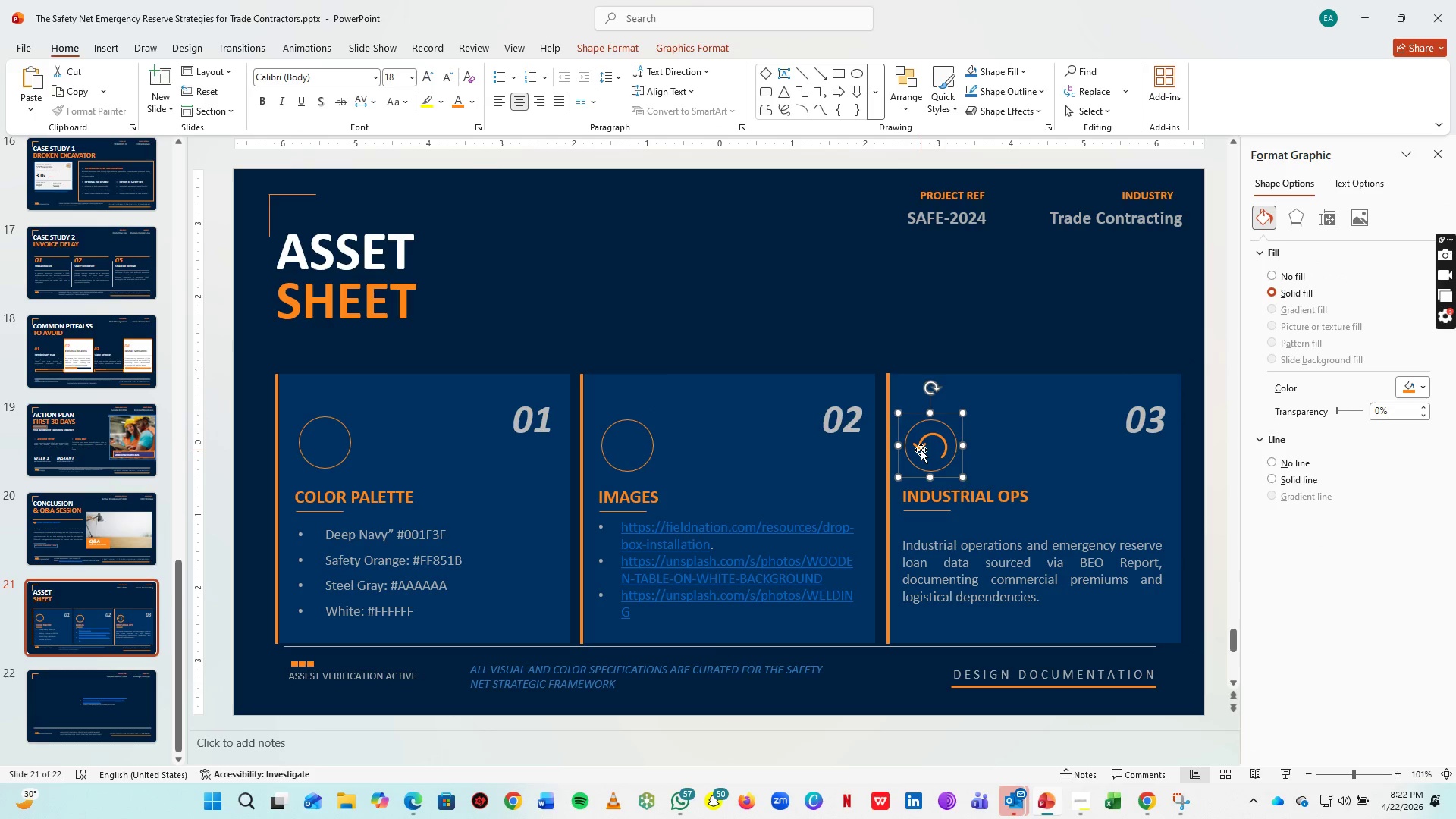 
left_click([921, 450])
 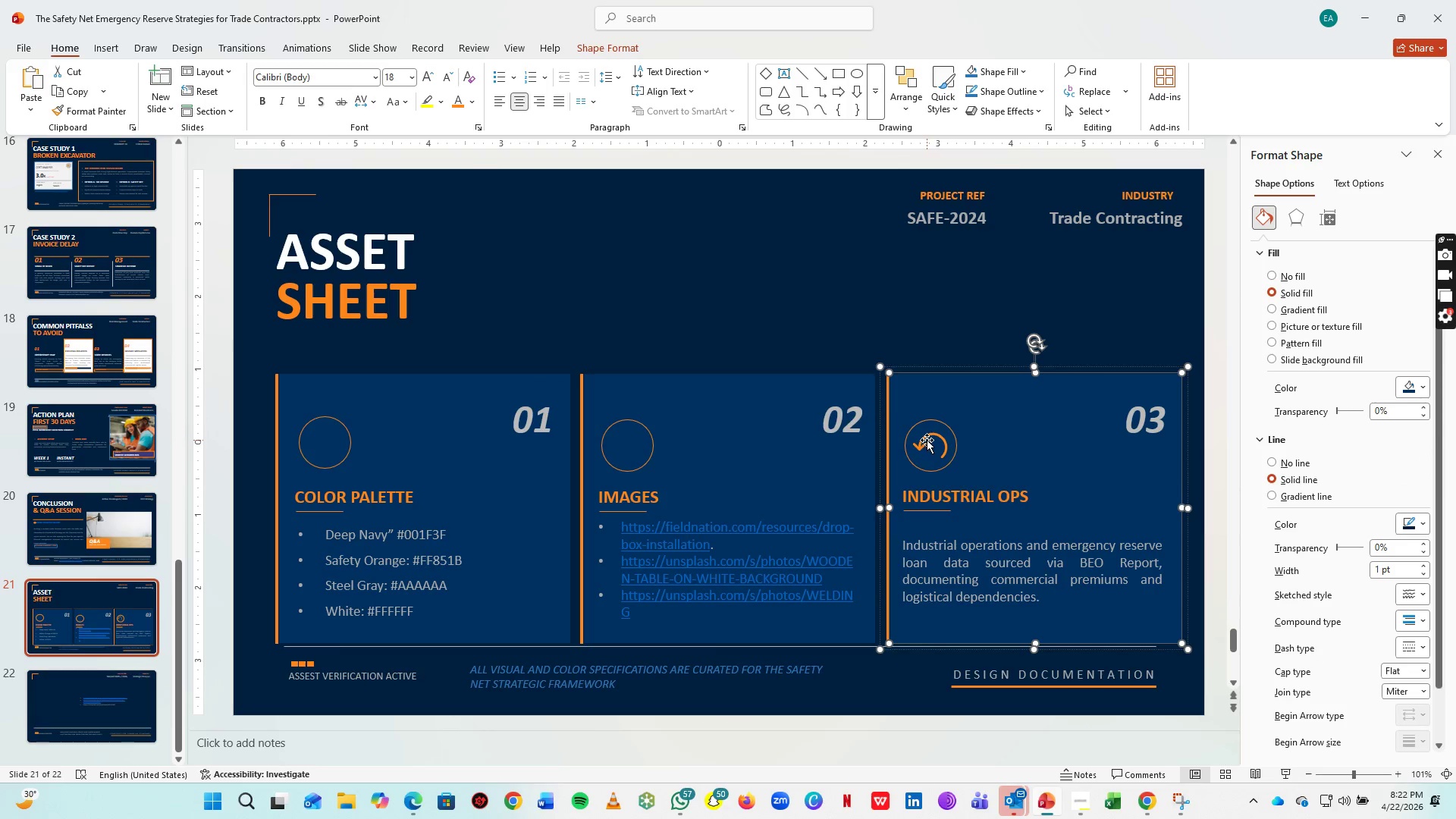 
double_click([927, 440])
 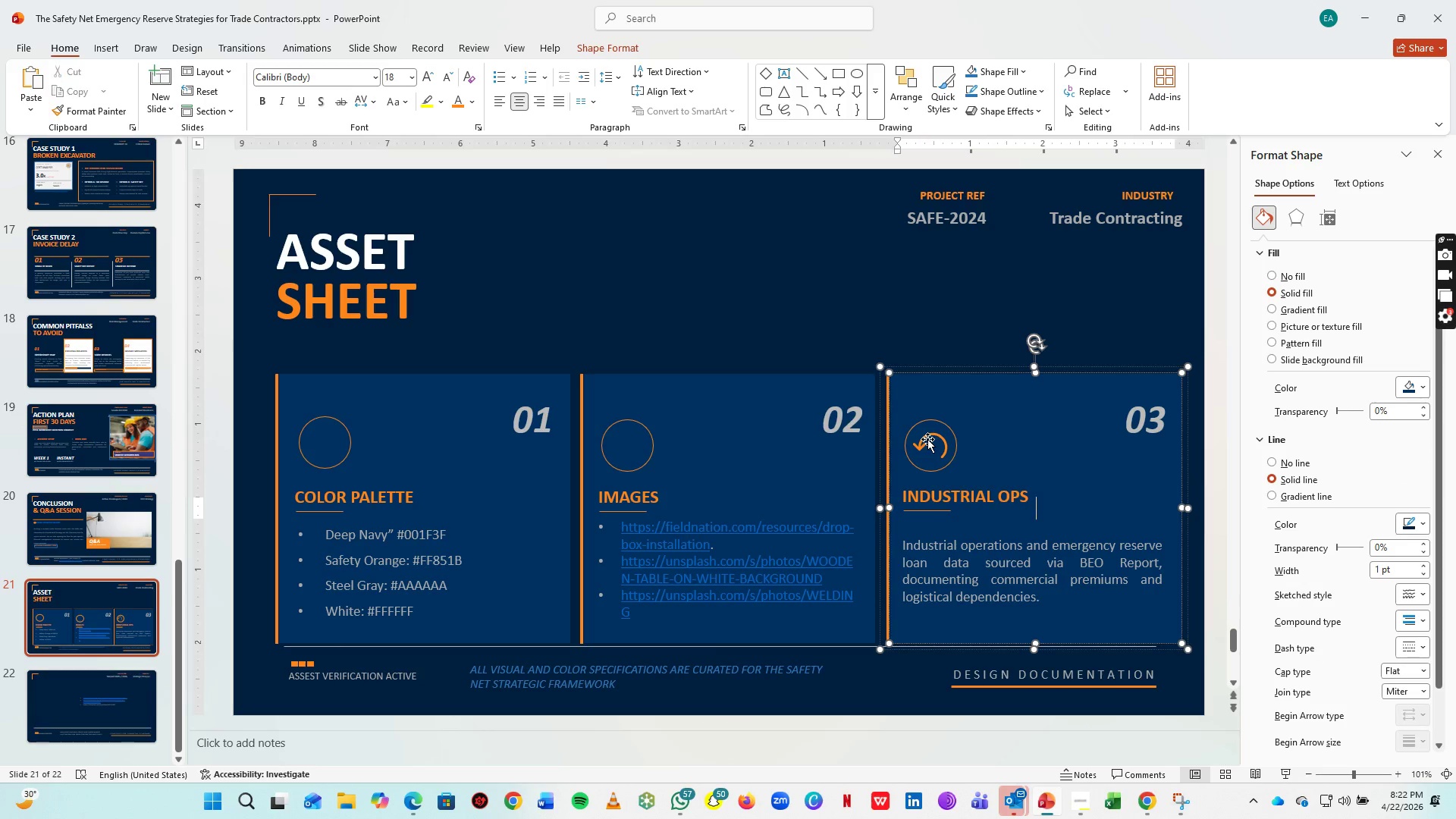 
triple_click([927, 439])
 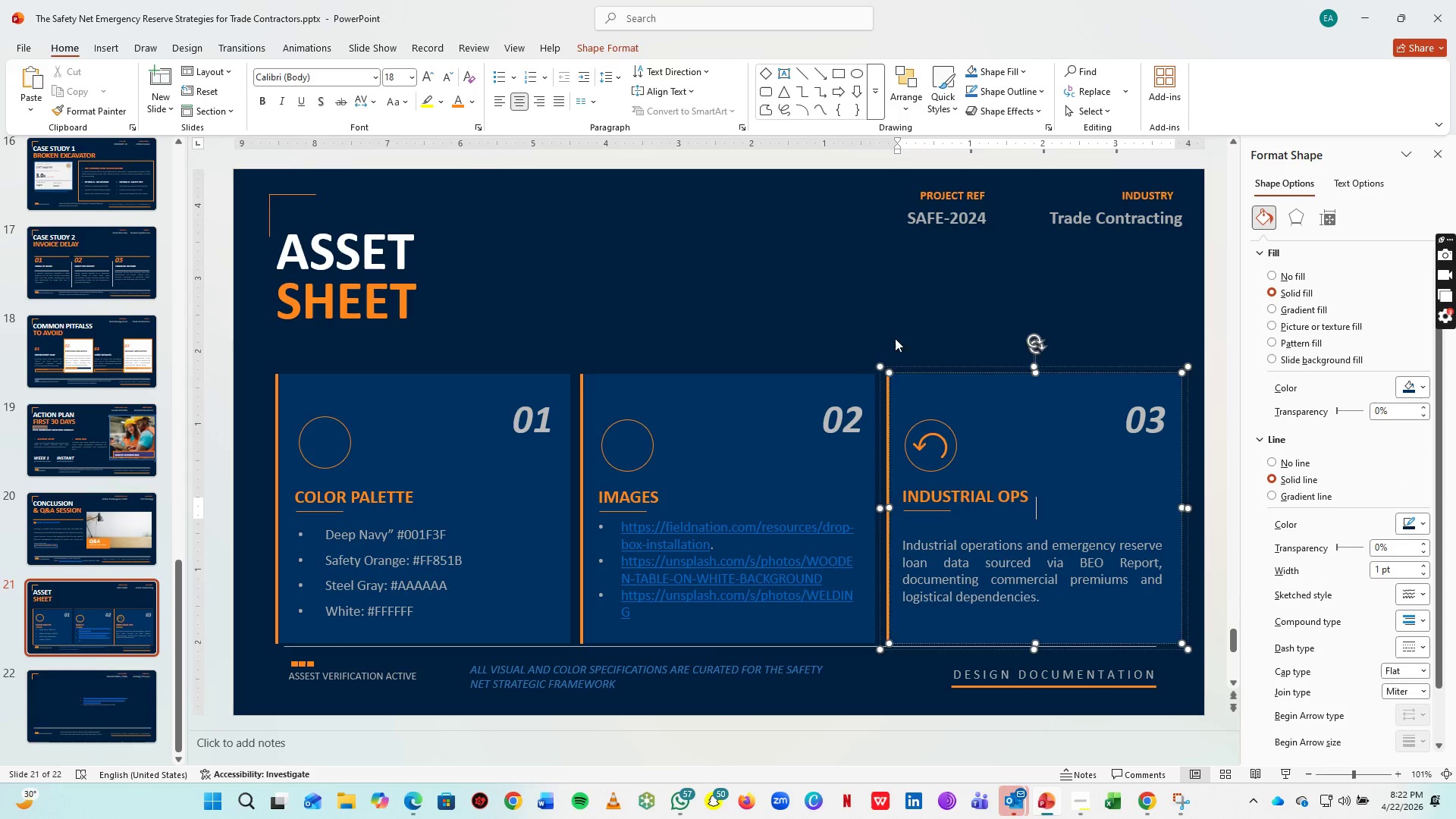 
left_click_drag(start_coordinate=[895, 338], to_coordinate=[982, 491])
 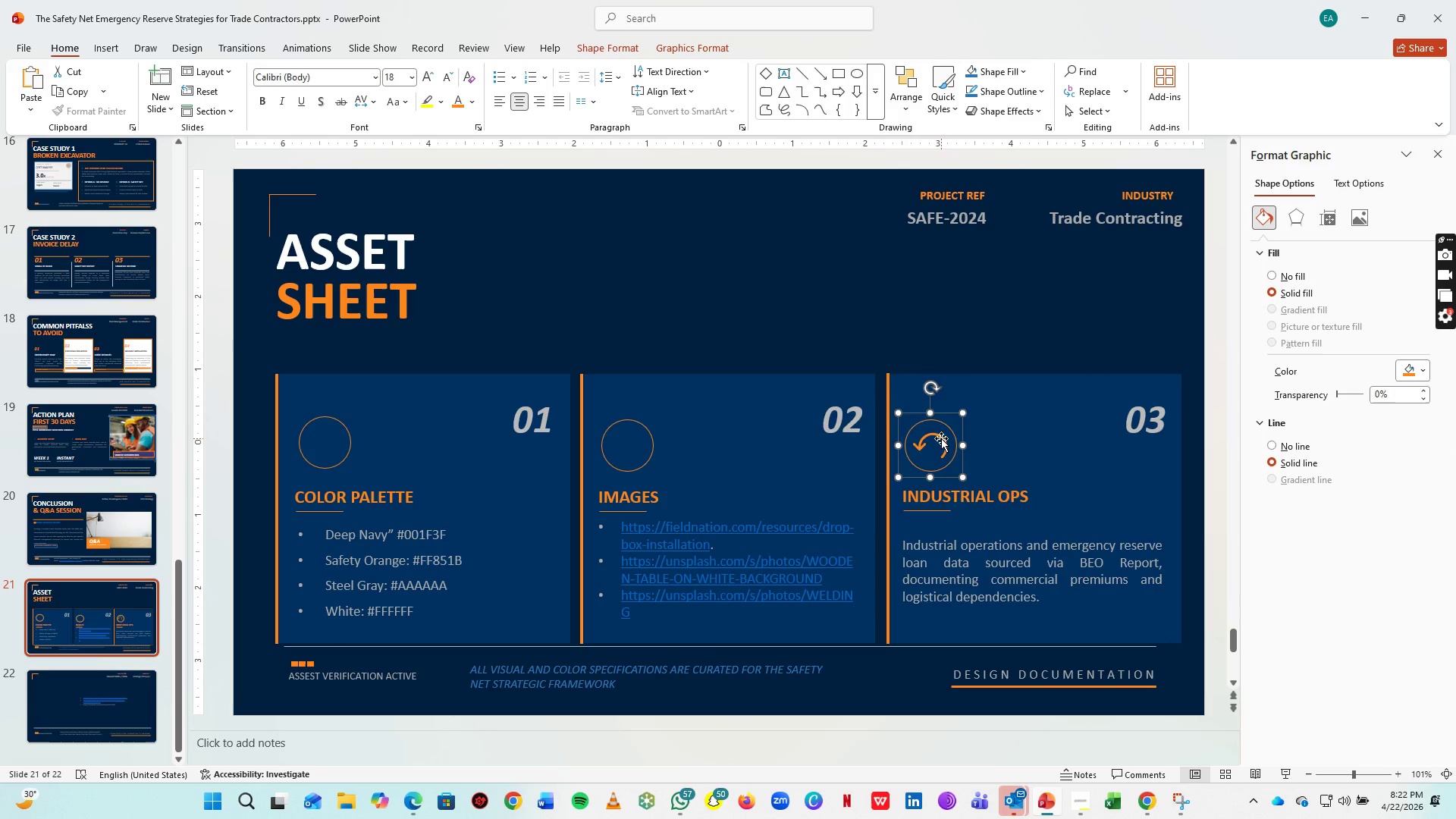 
right_click([941, 438])
 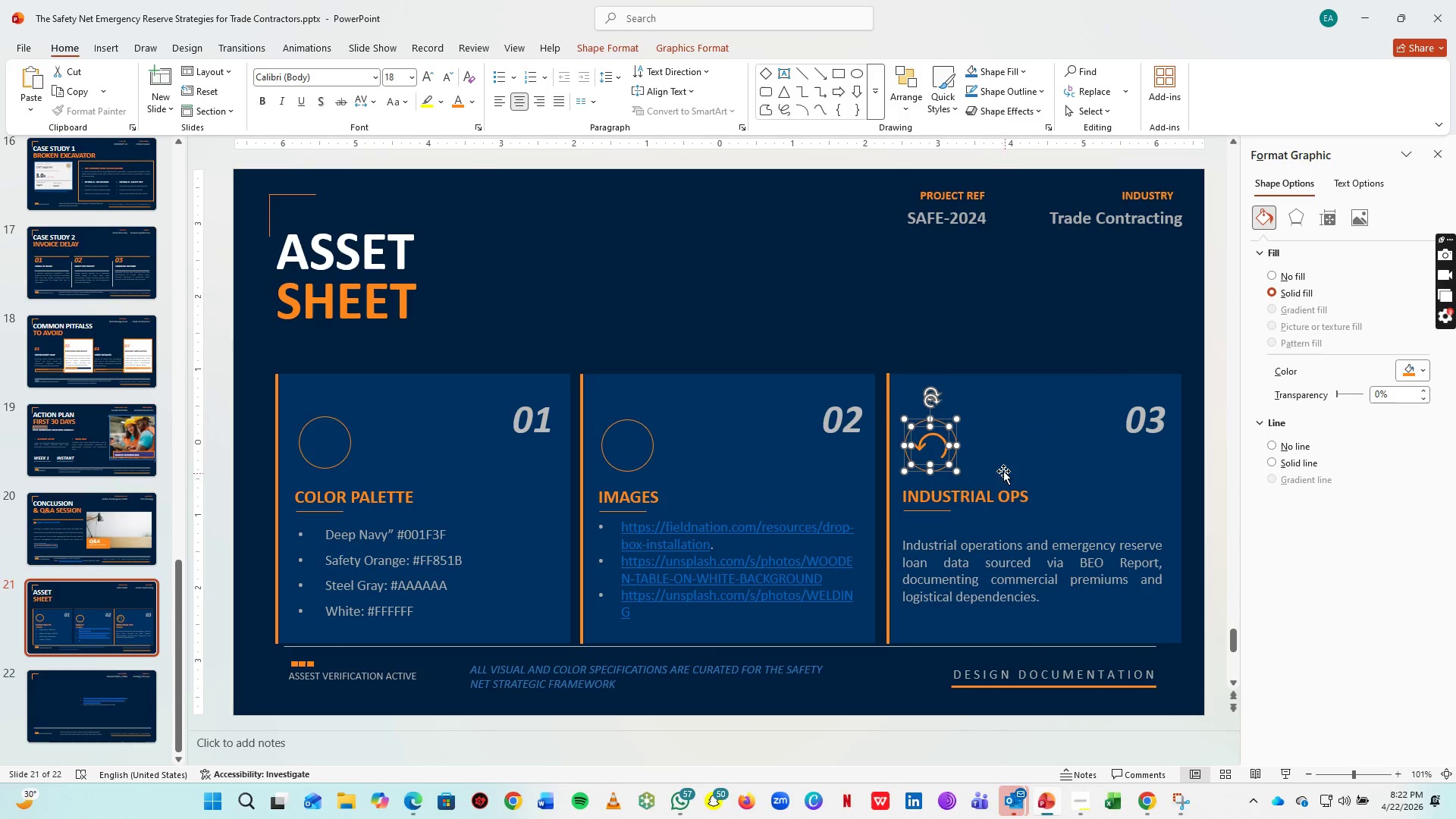 
left_click([932, 347])
 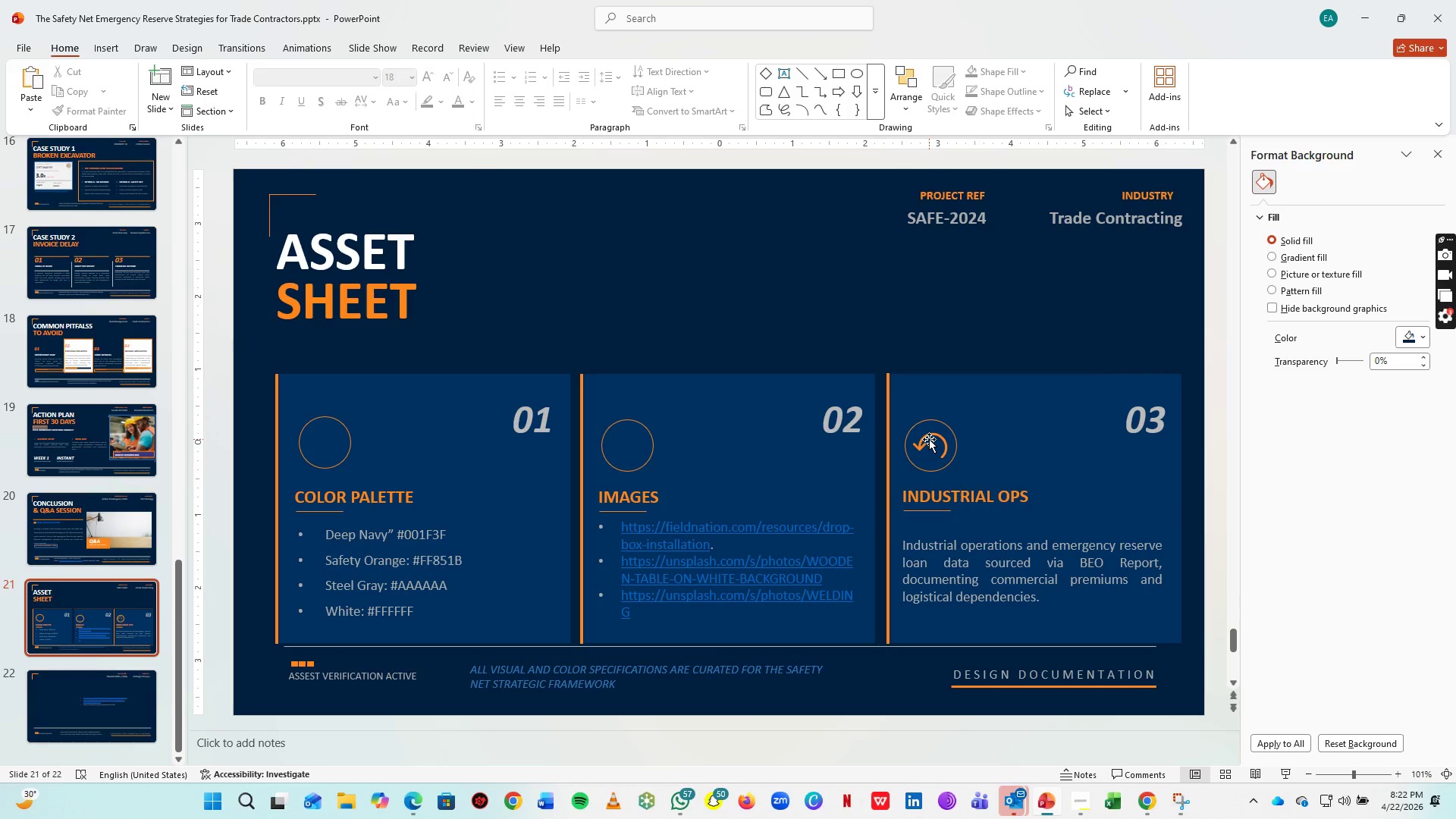 
left_click([929, 439])
 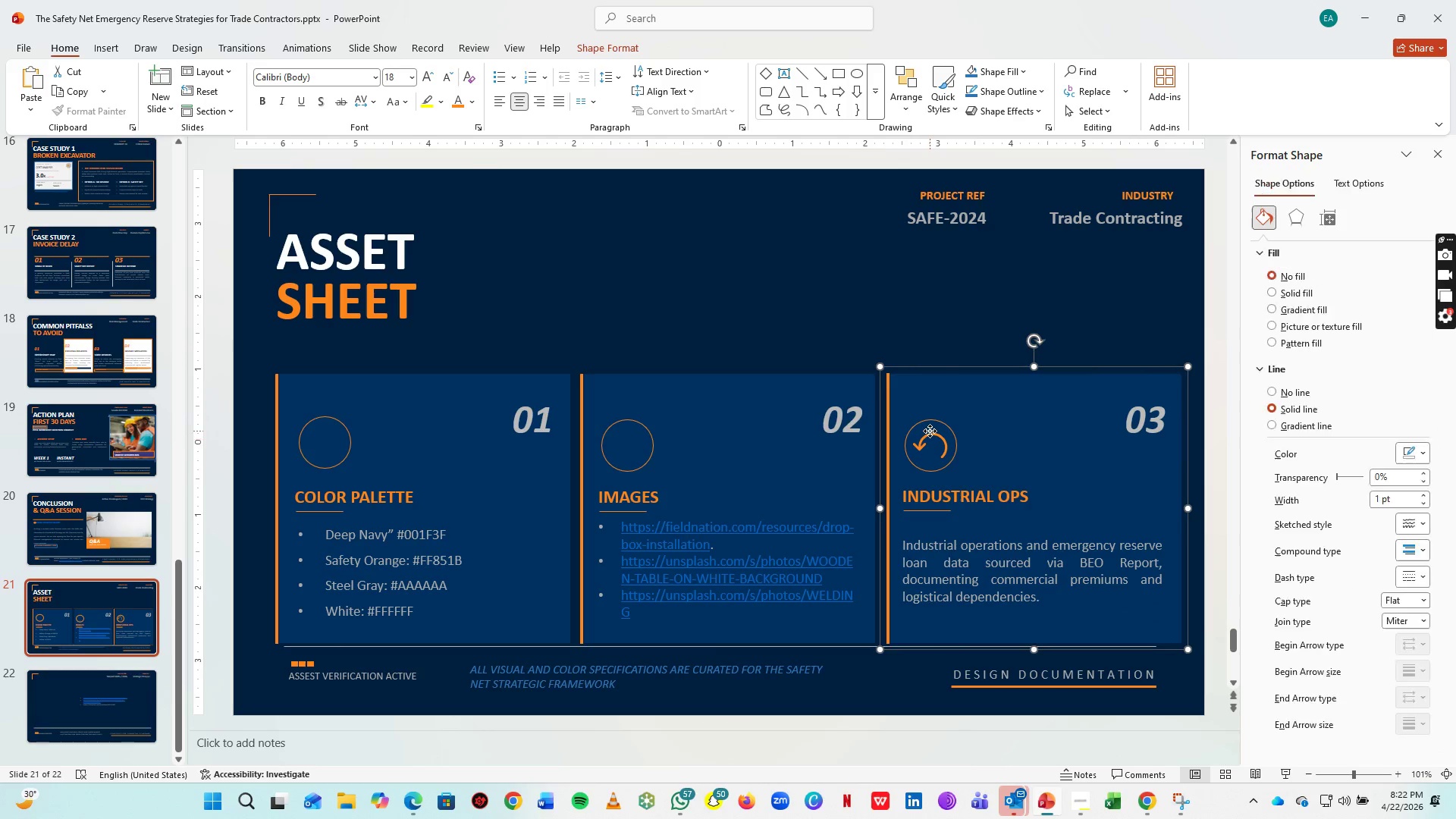 
left_click([930, 431])
 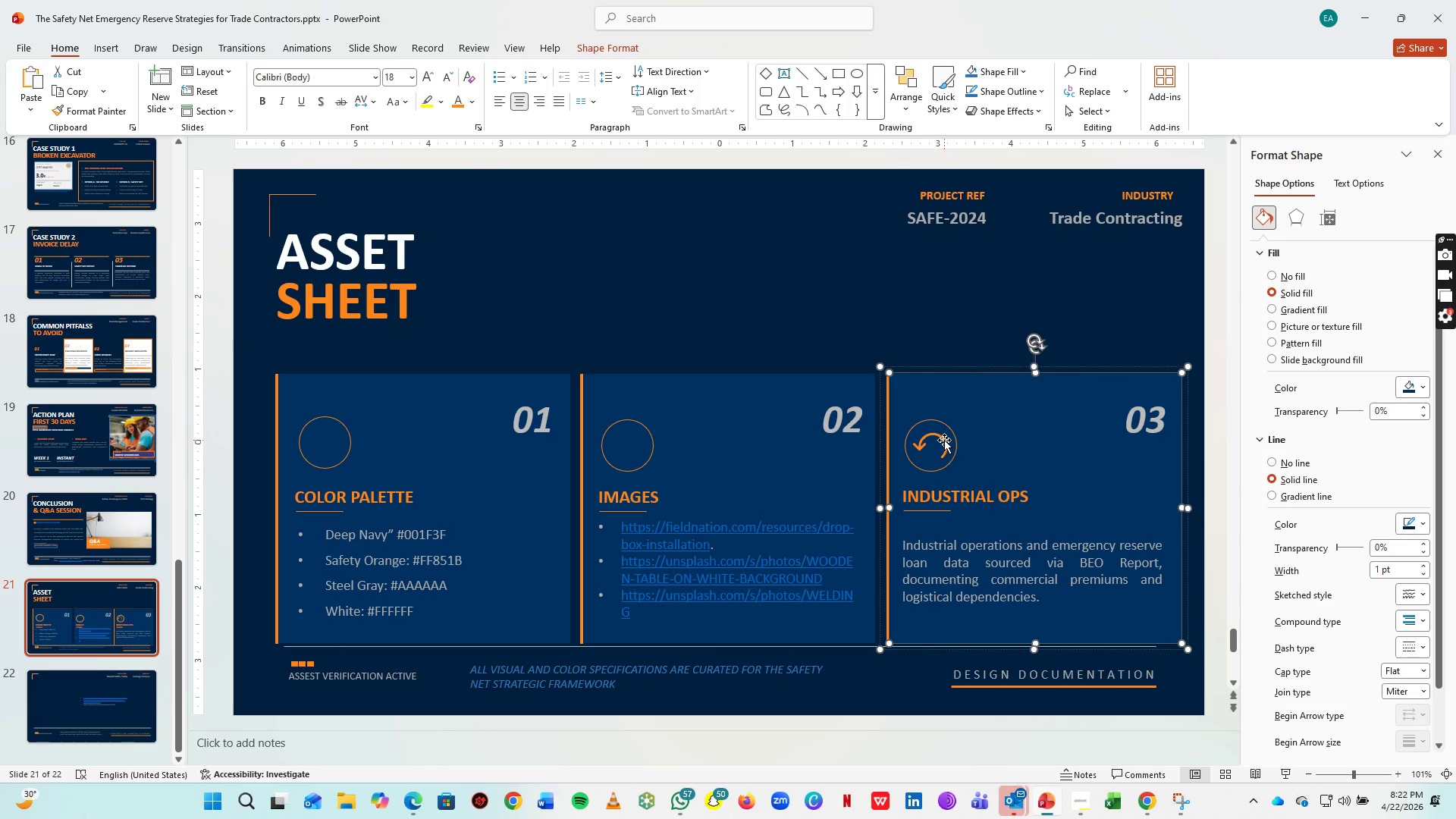 
double_click([944, 440])
 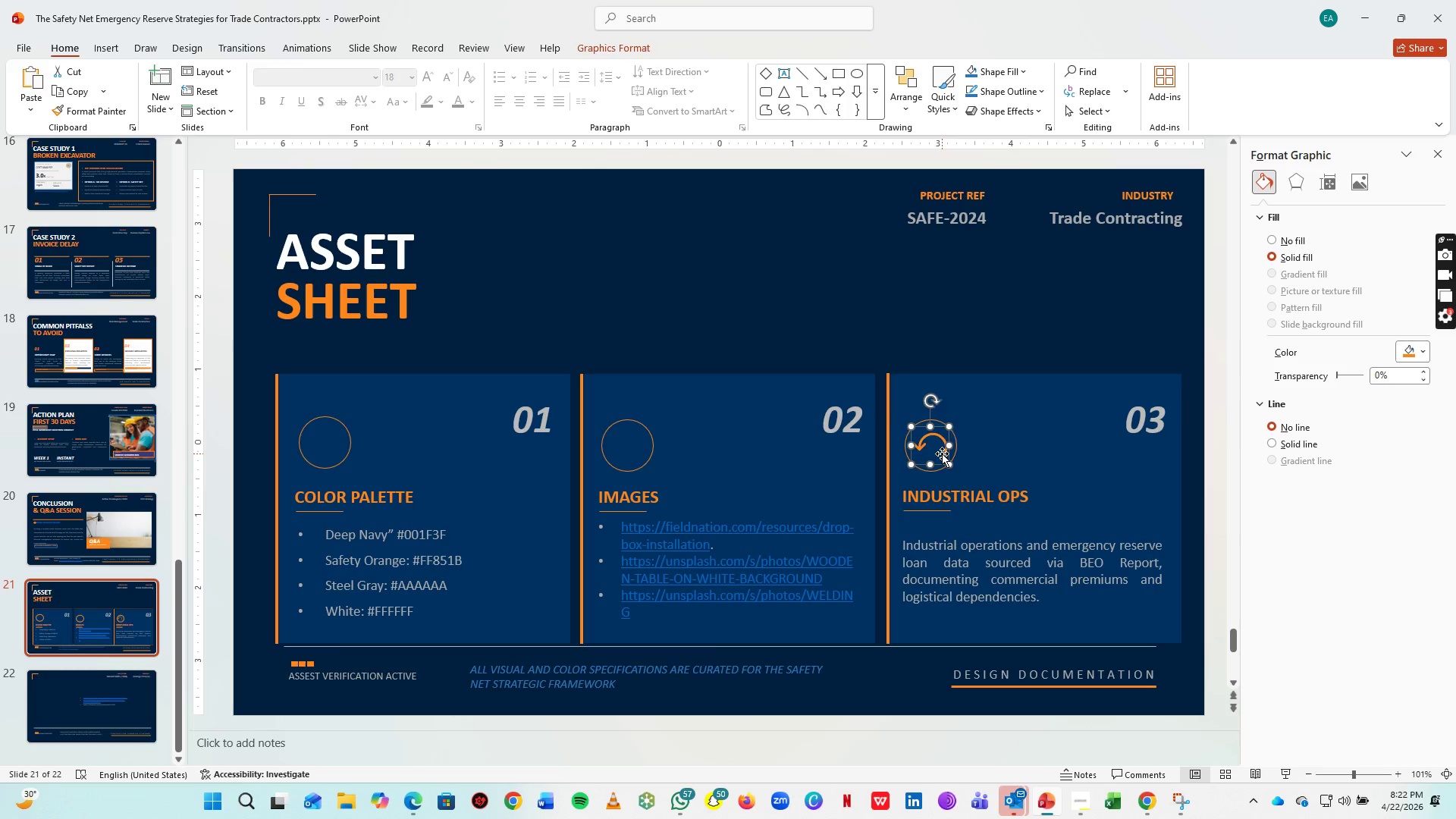 
key(Delete)
 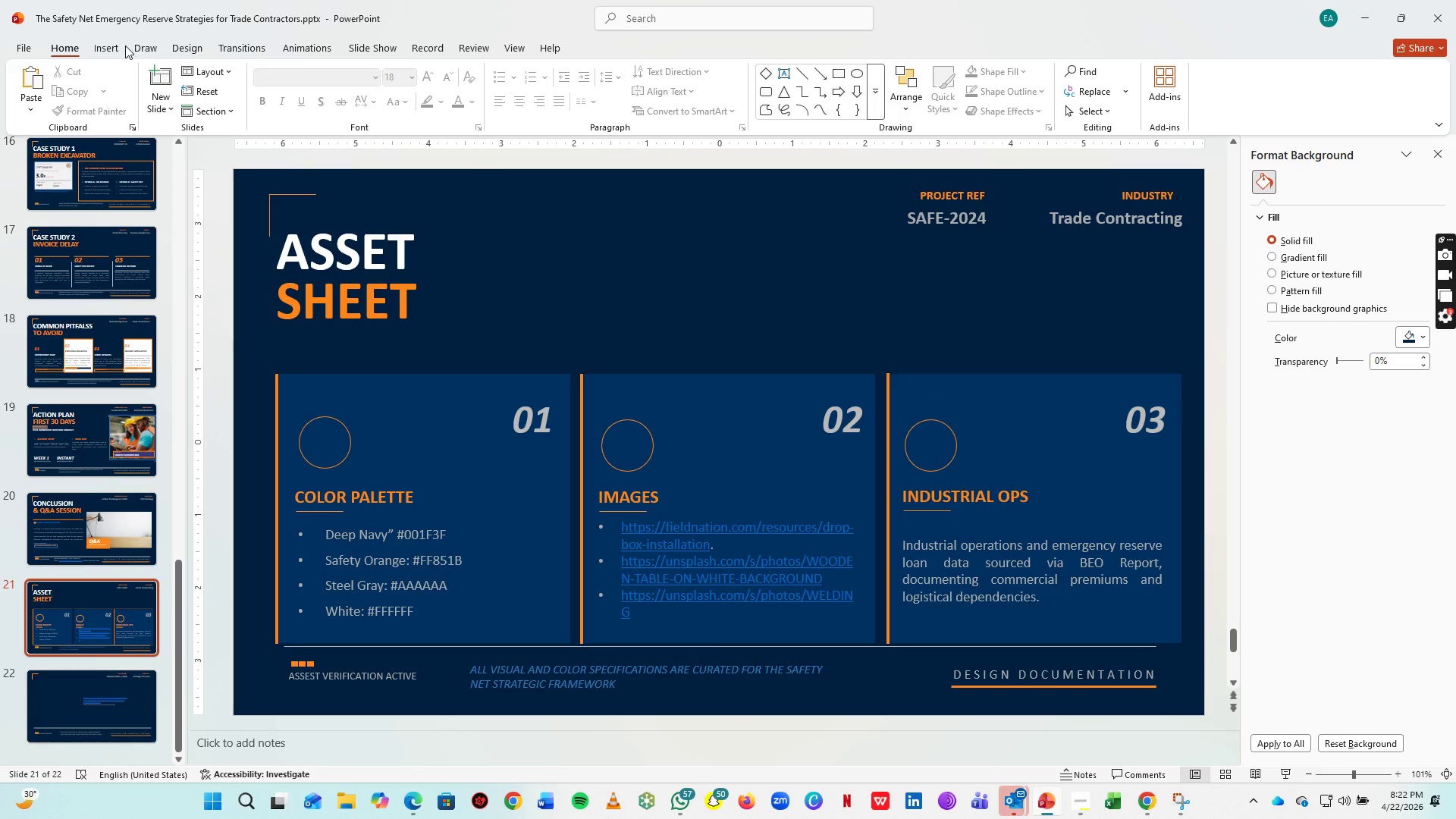 
left_click([115, 44])
 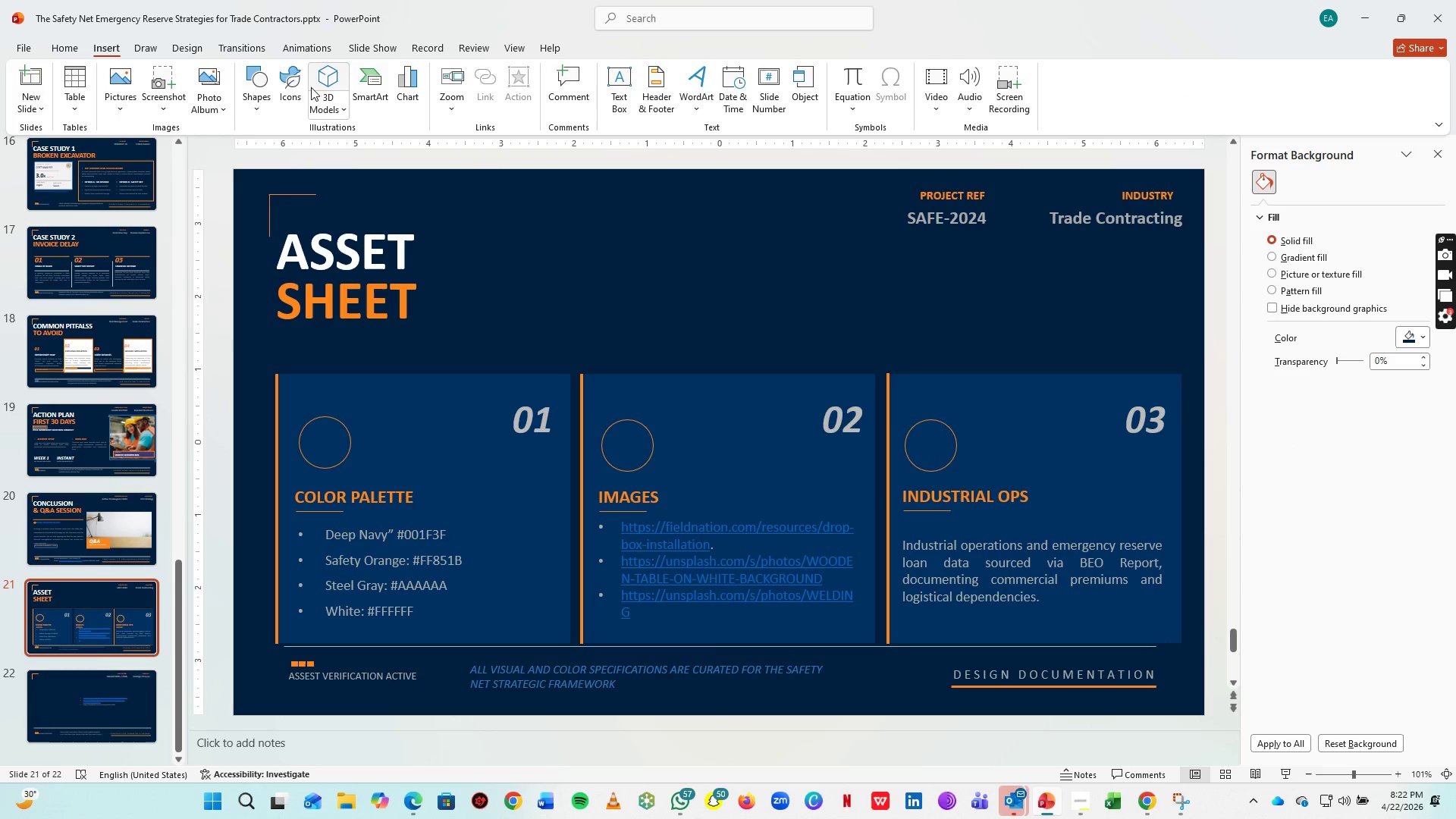 
left_click([281, 71])
 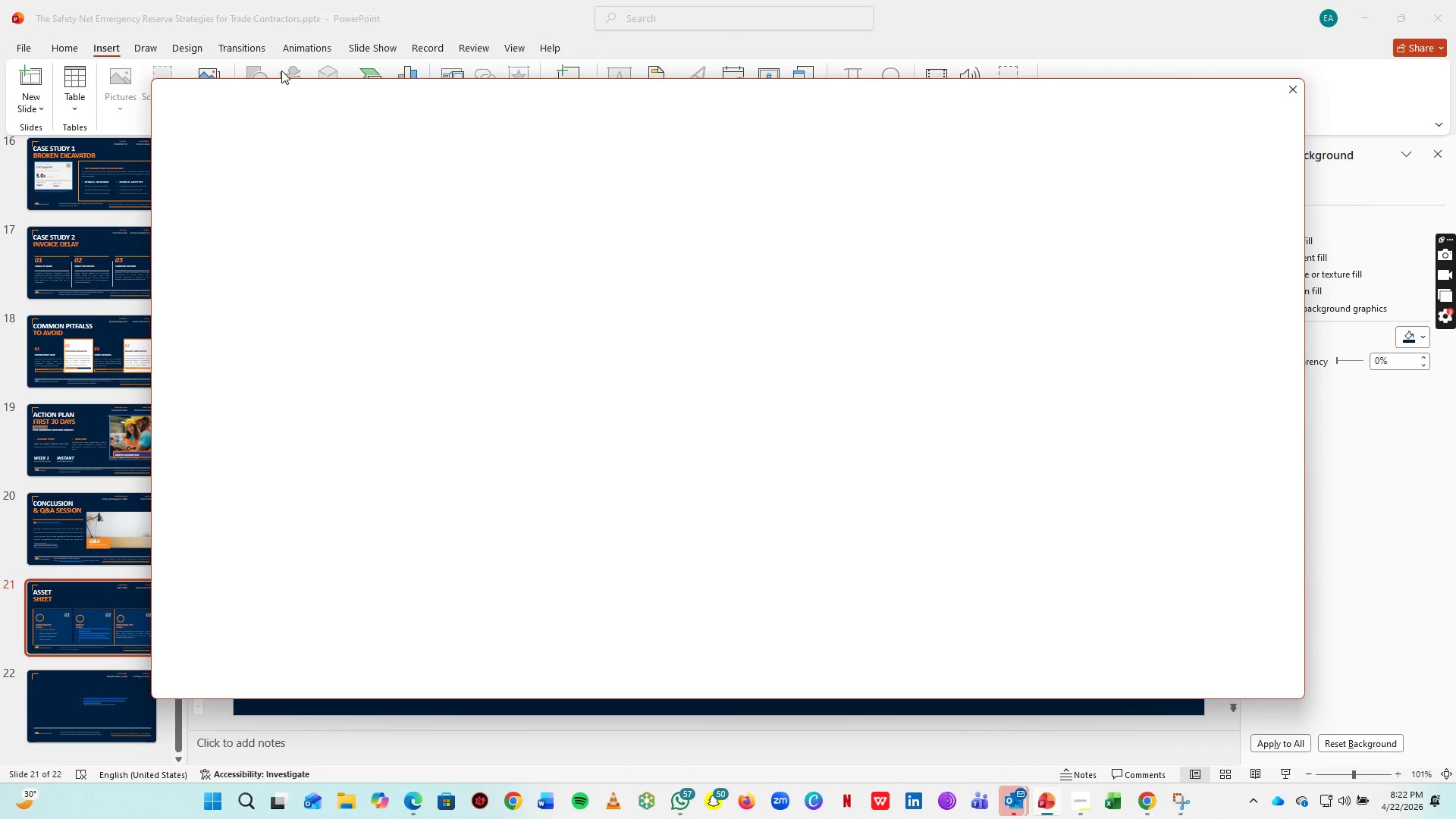 
wait(8.59)
 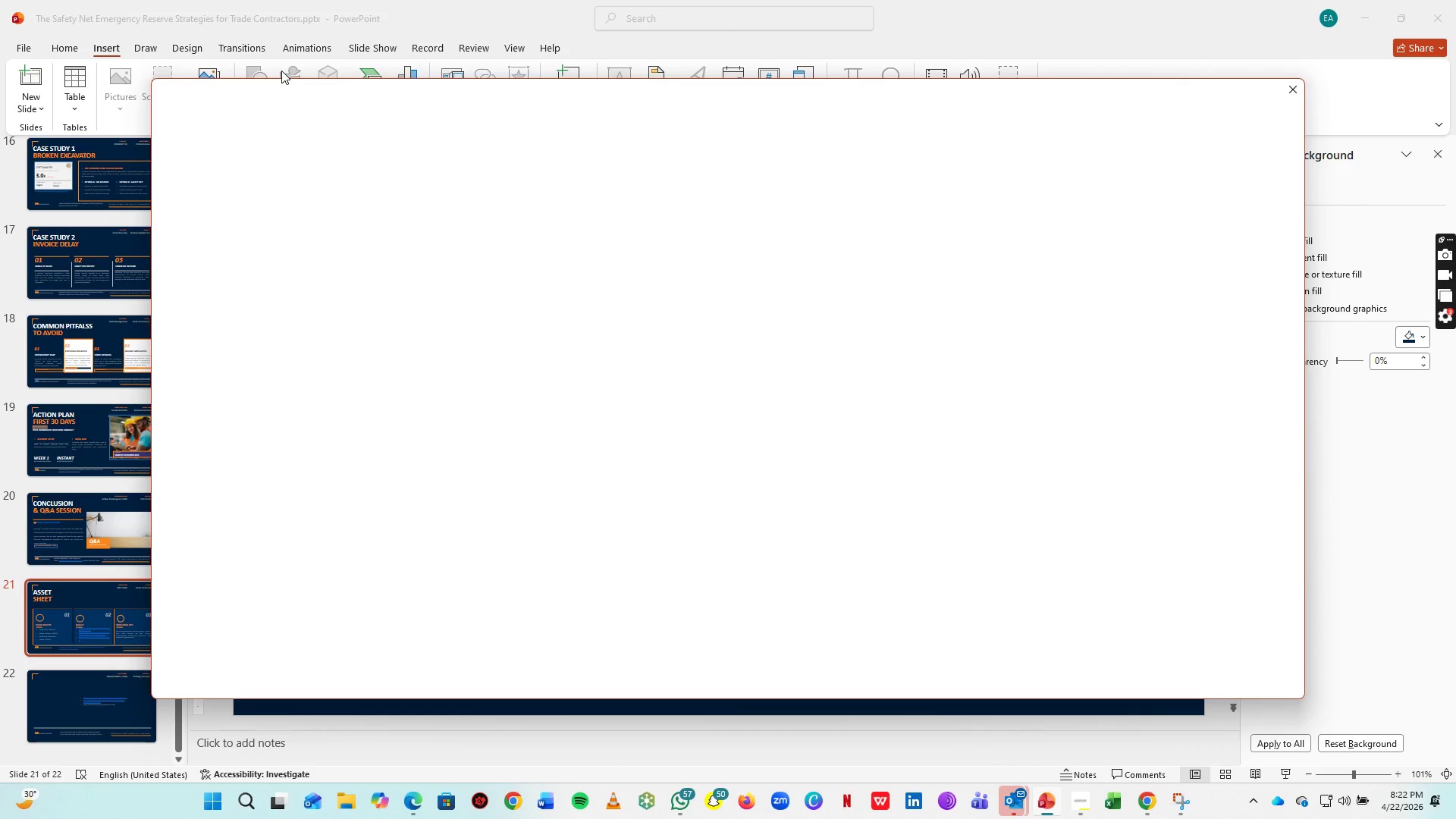 
type(COLOR)
 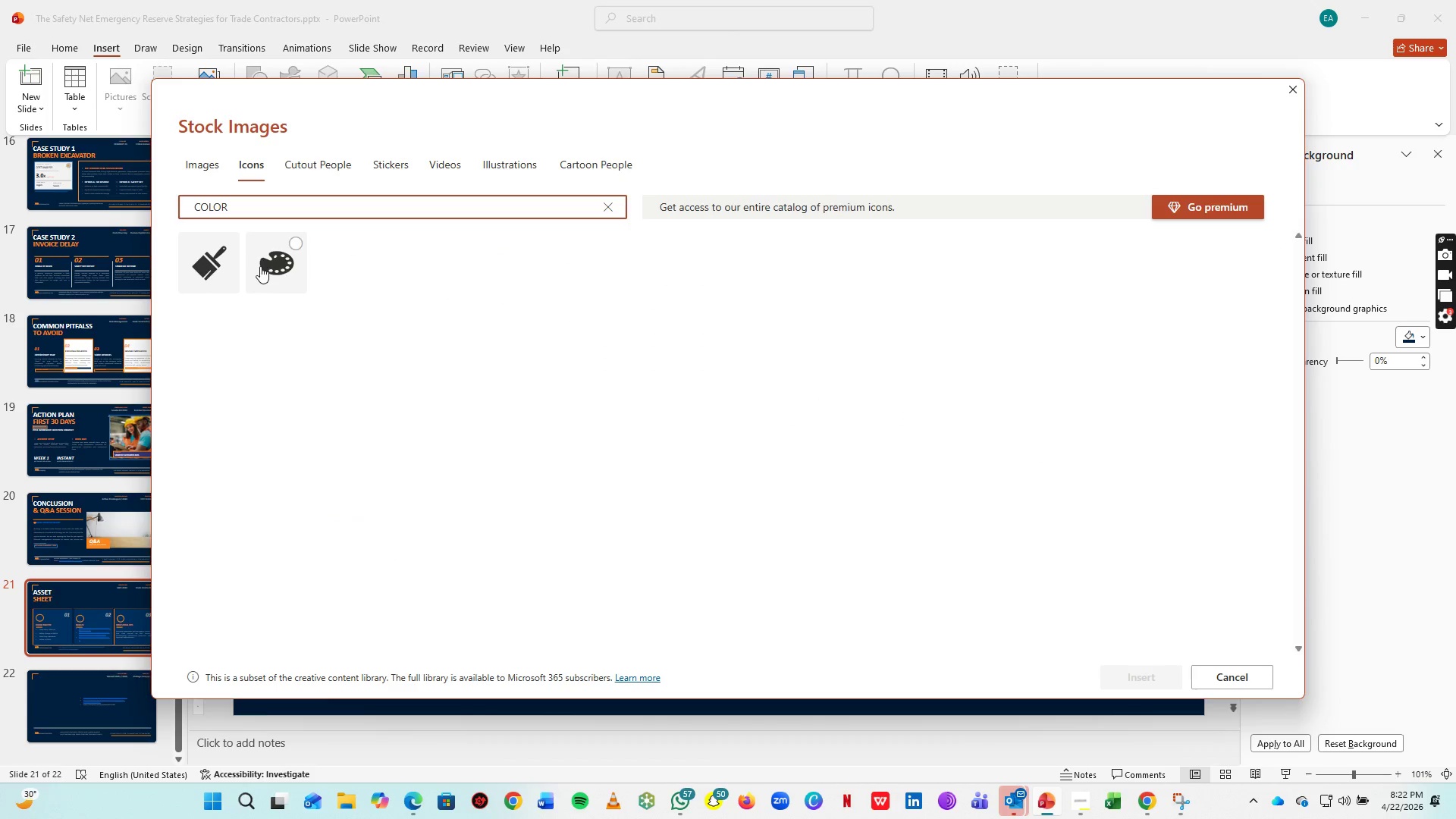 
double_click([247, 201])
 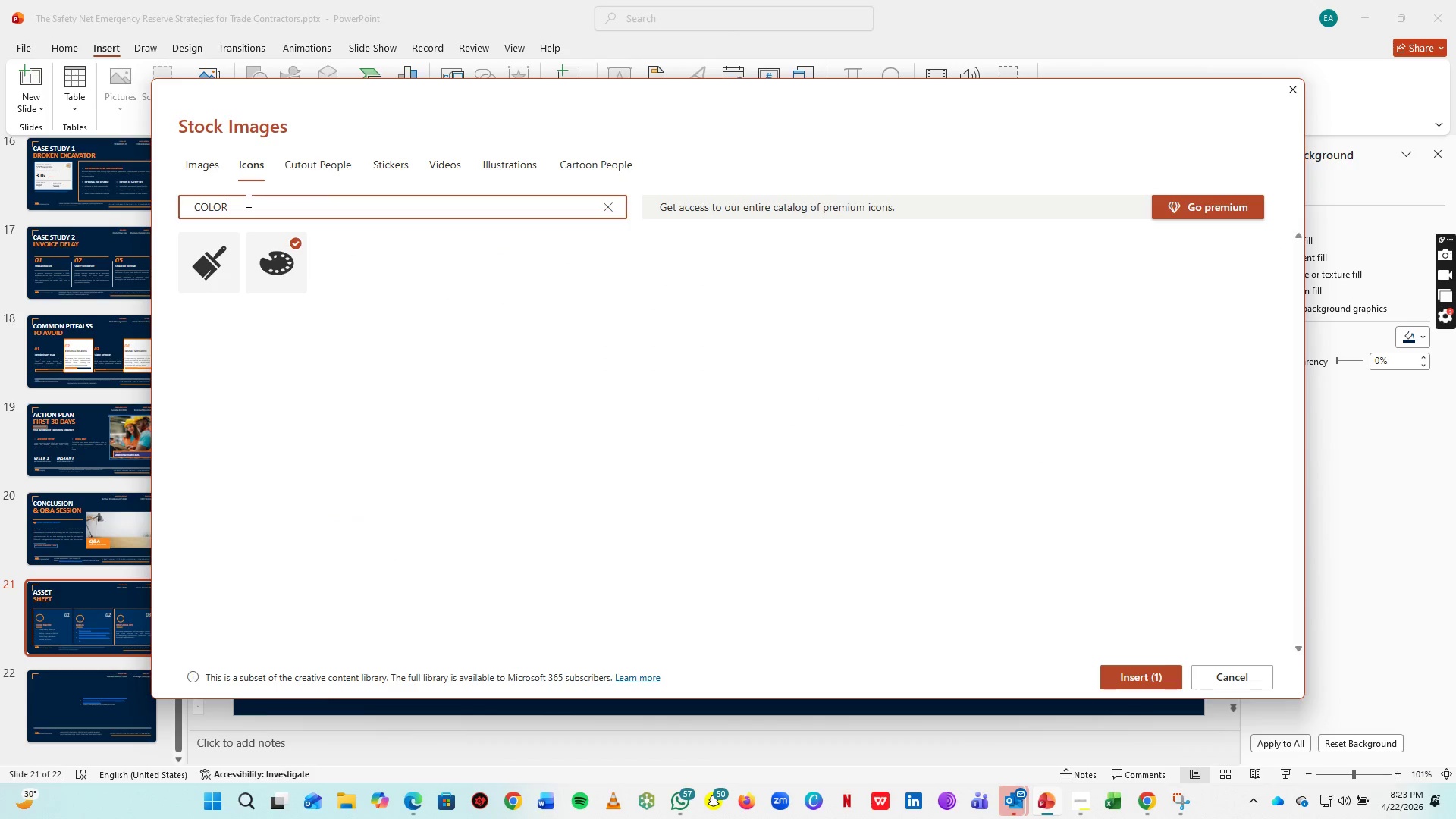 
key(Control+A)
 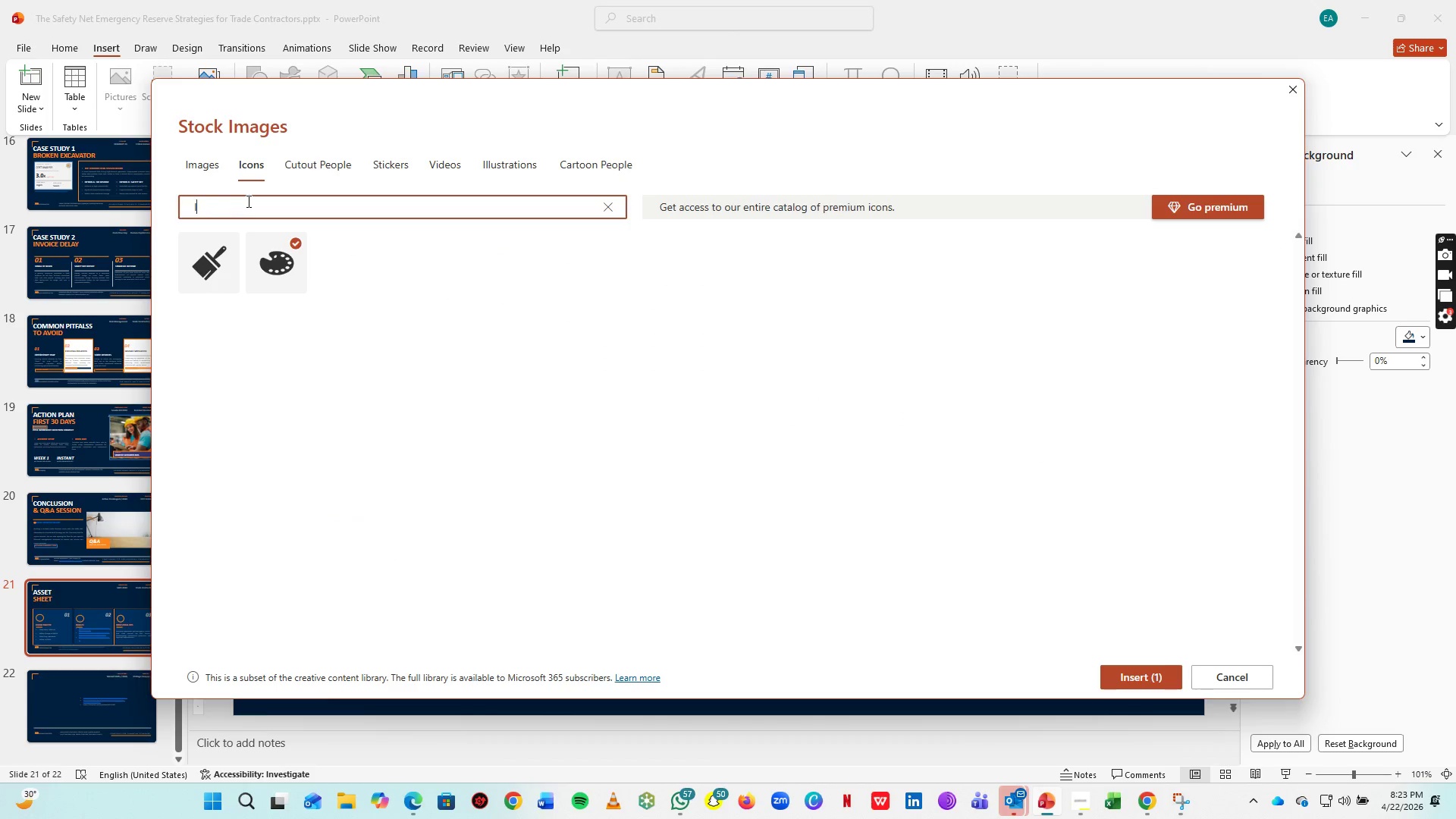 
type(IMAGE)
 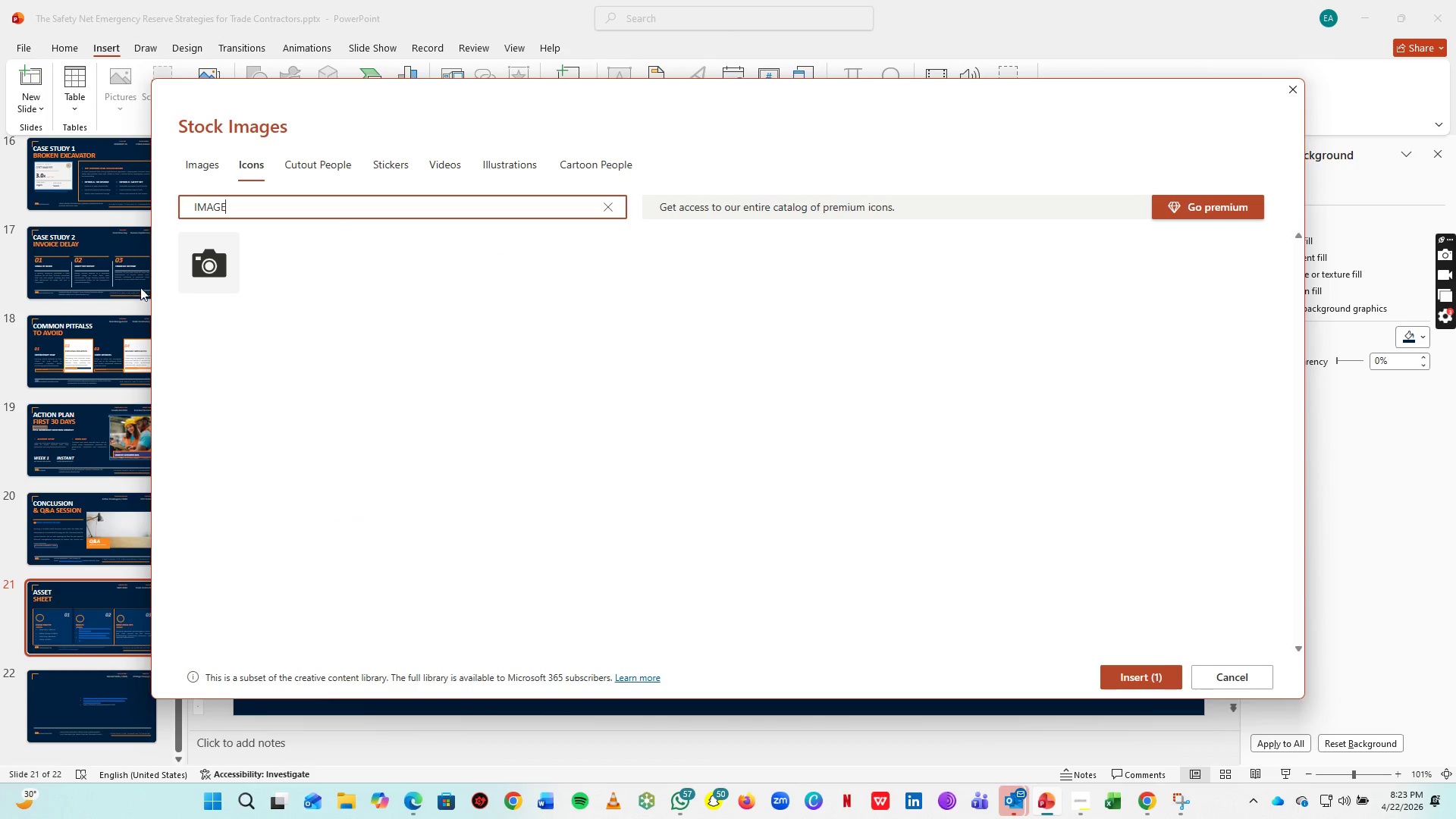 
left_click_drag(start_coordinate=[225, 259], to_coordinate=[228, 254])
 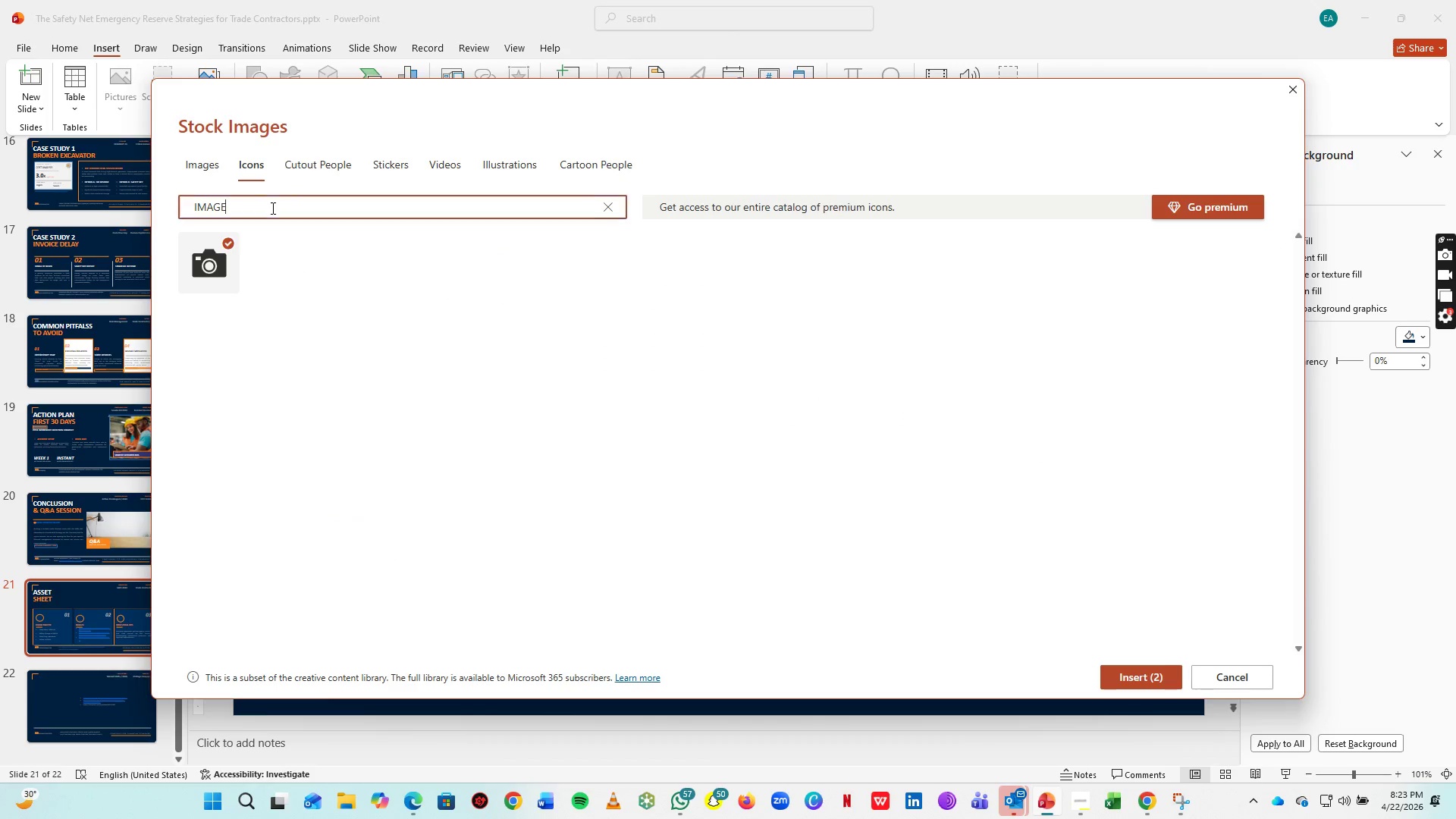 
double_click([271, 208])
 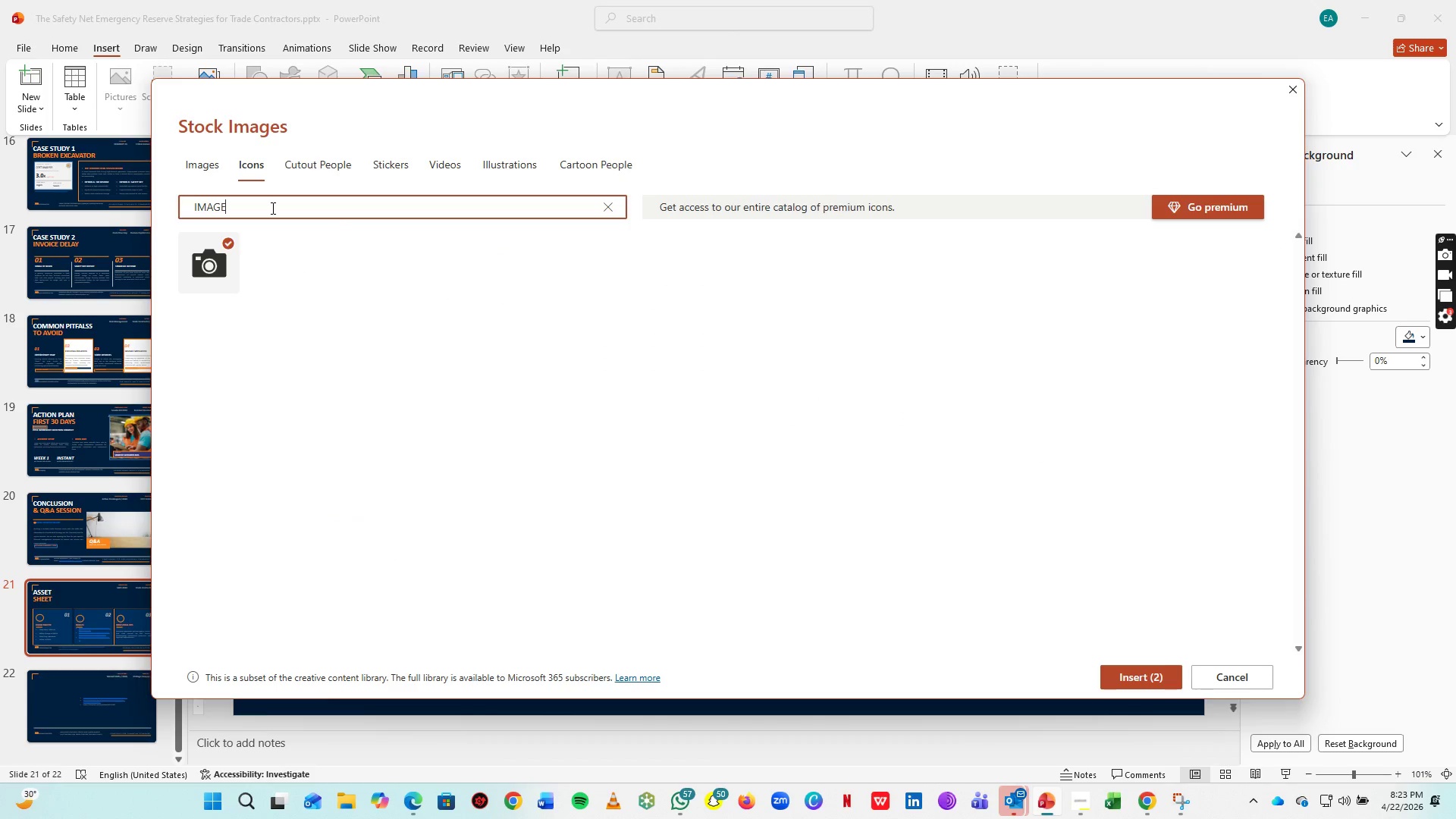 
key(Control+A)
 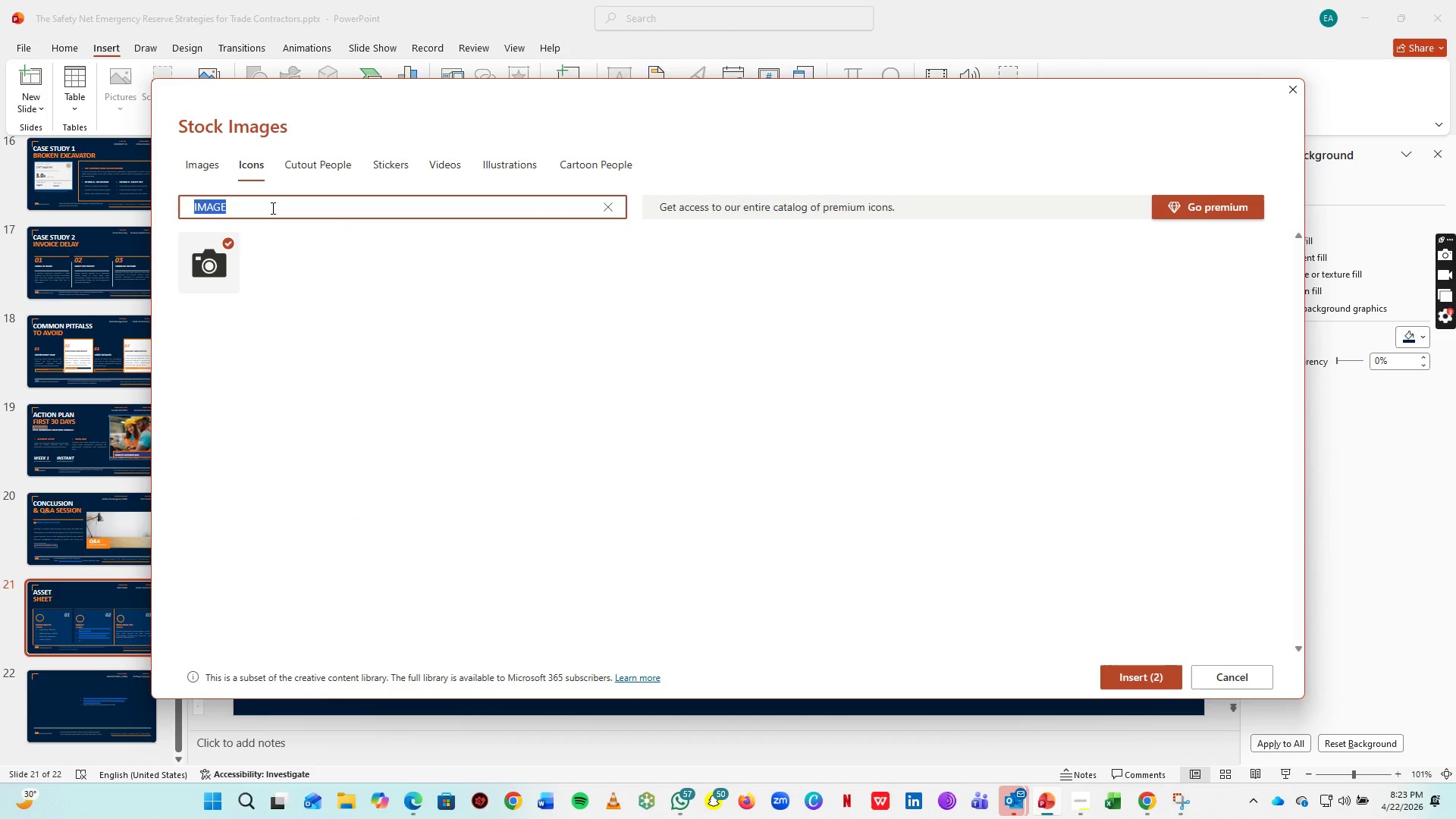 
type(INDUSTRY)
 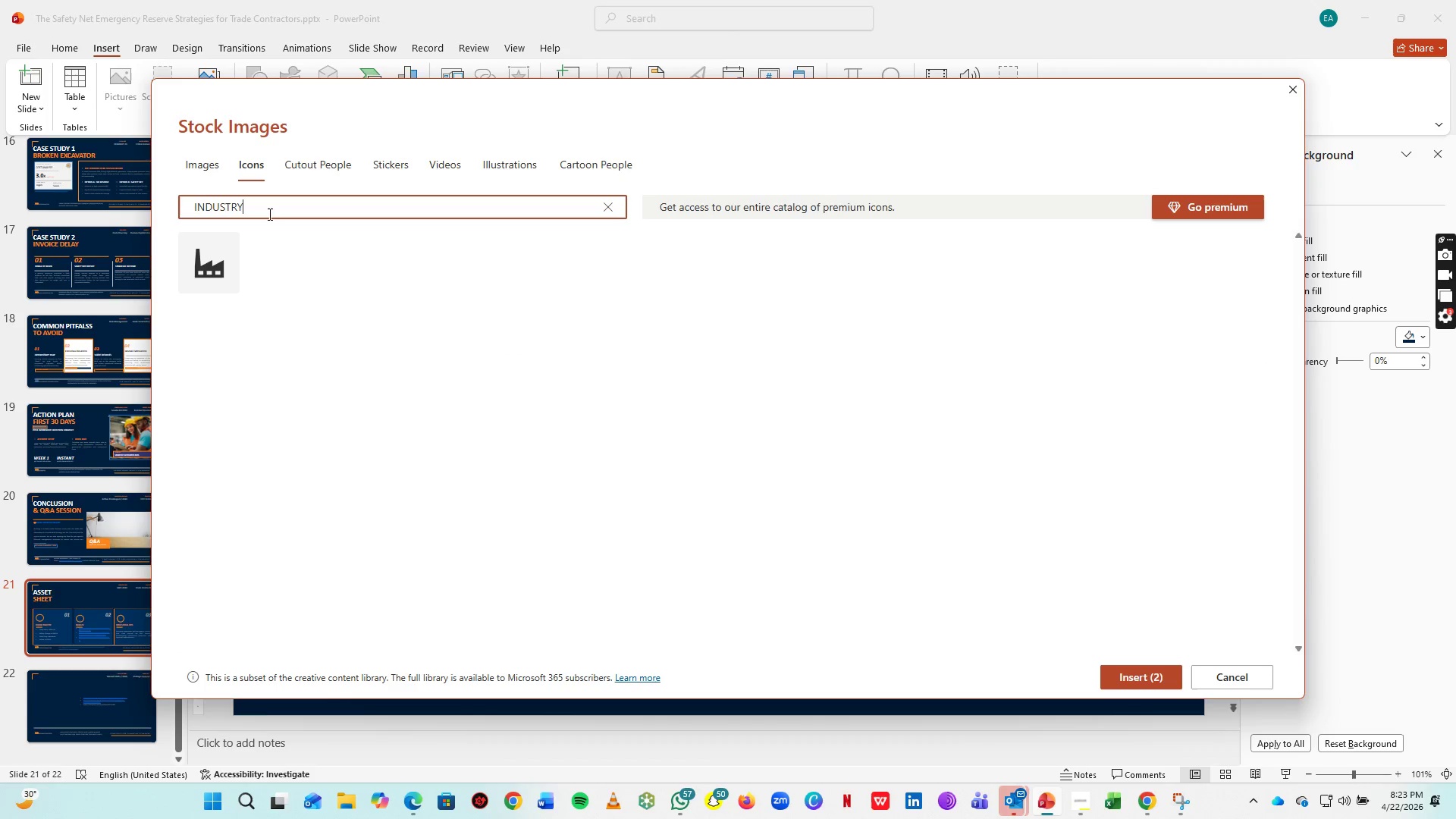 
left_click([221, 264])
 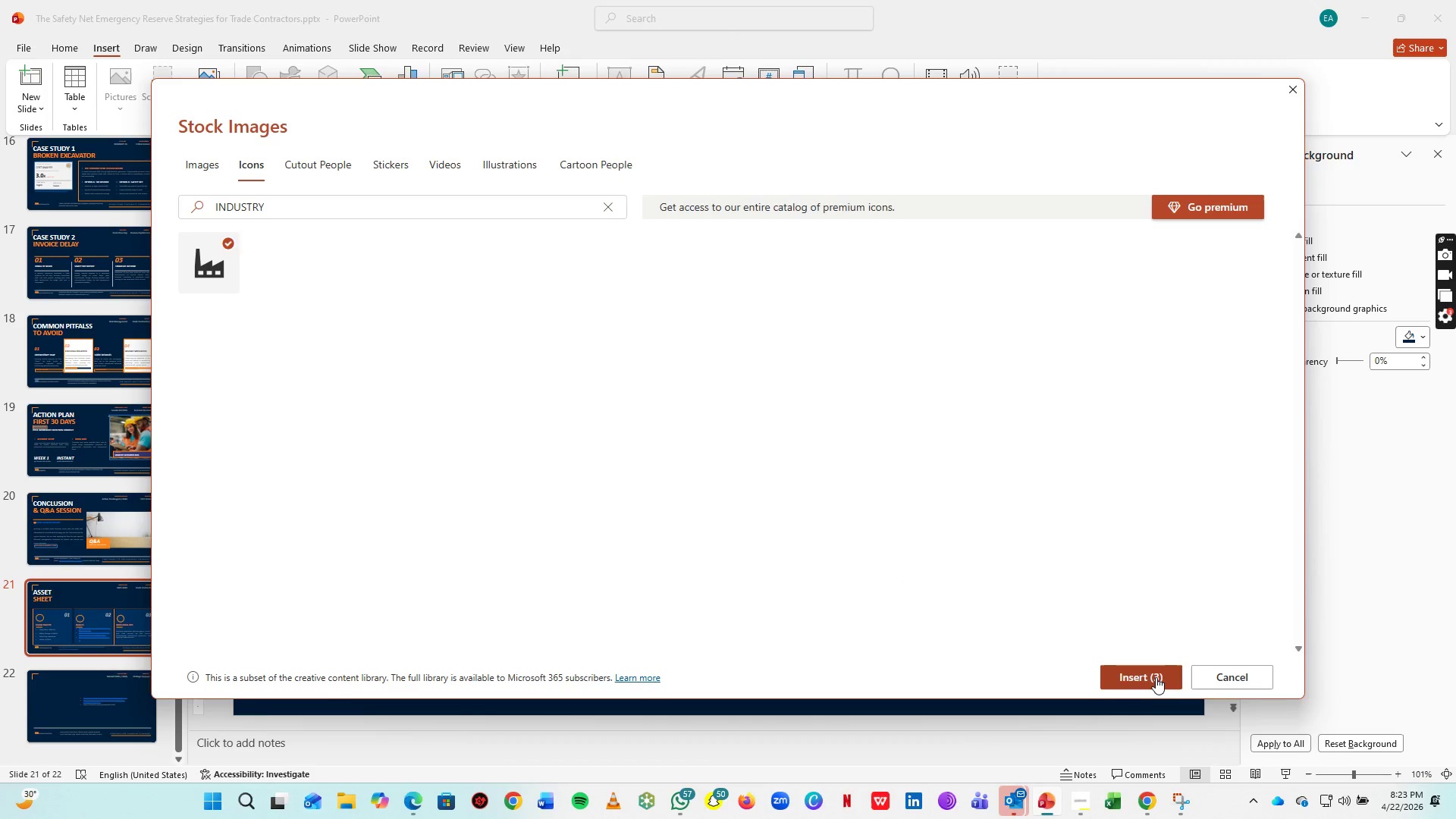 
left_click([1156, 677])
 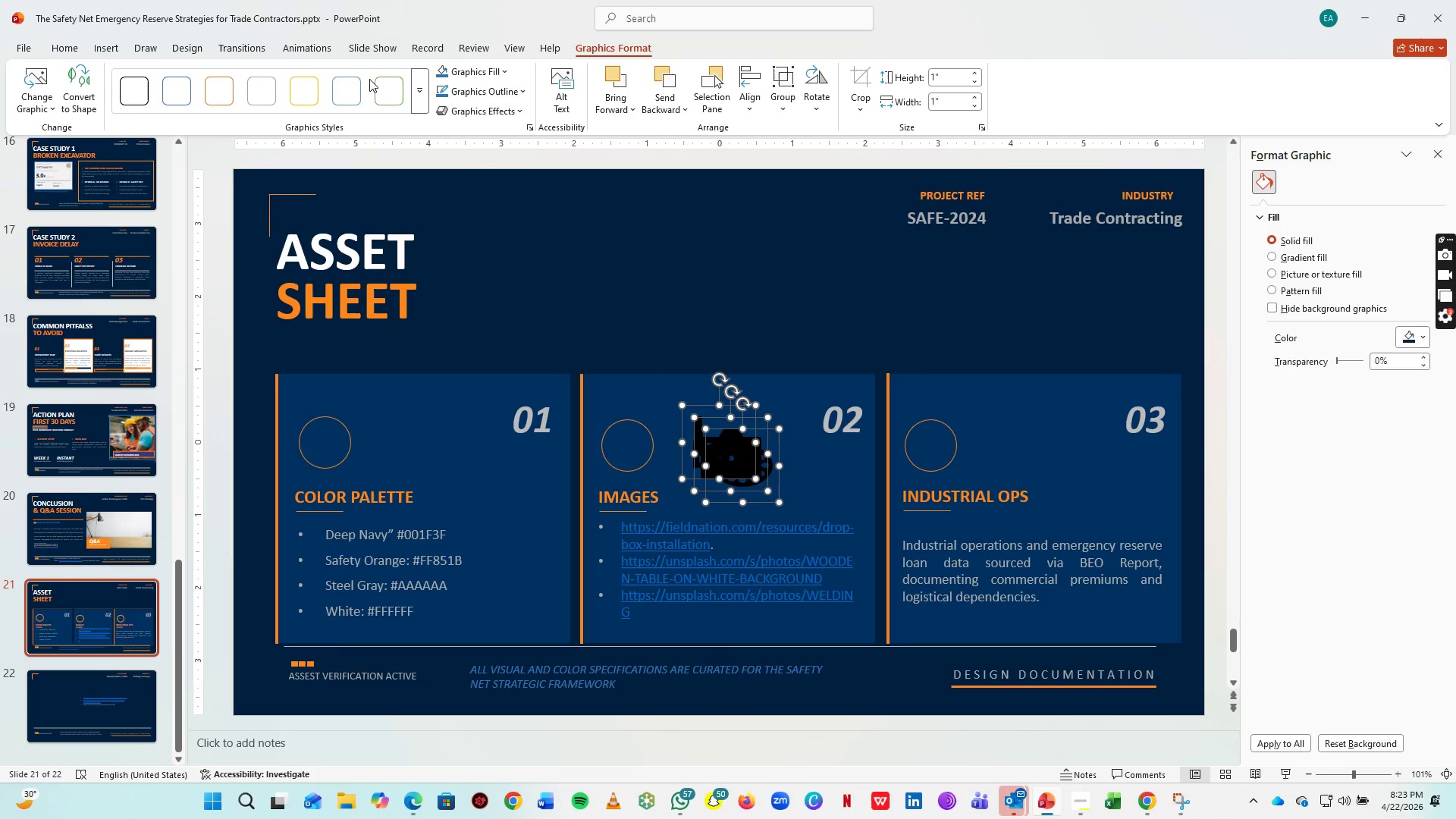 
left_click([496, 69])
 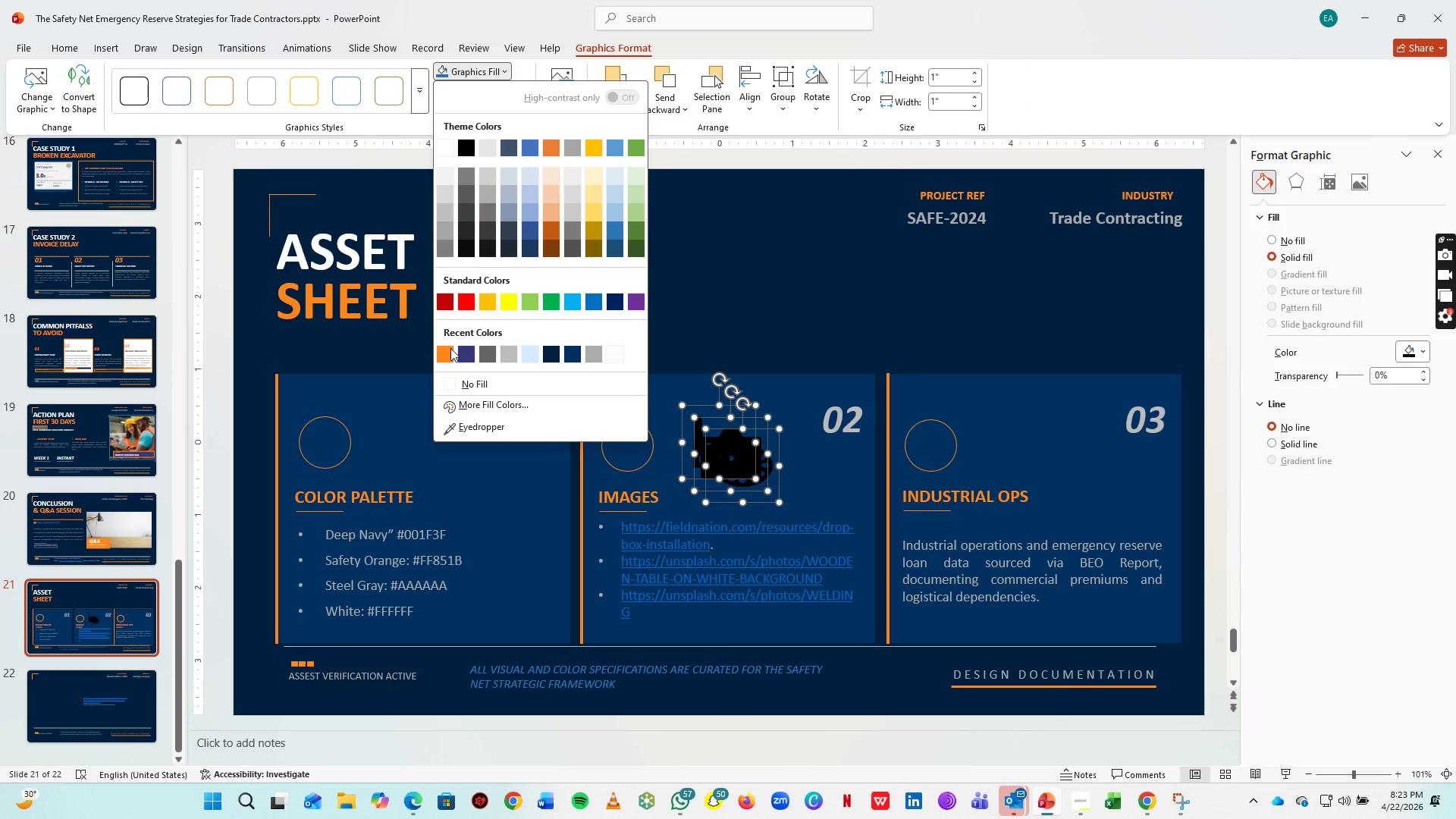 
left_click([450, 348])
 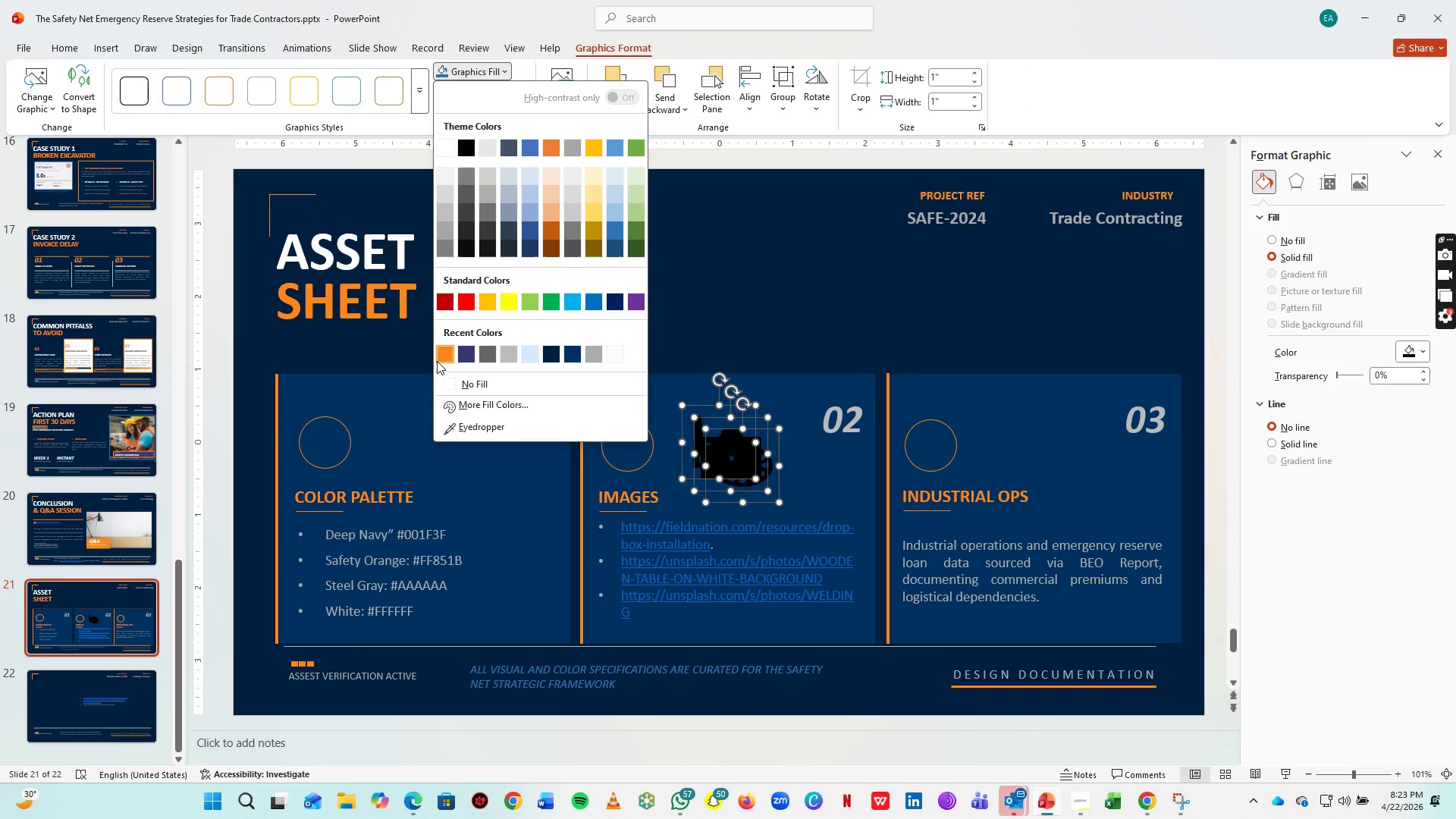 
left_click([437, 360])
 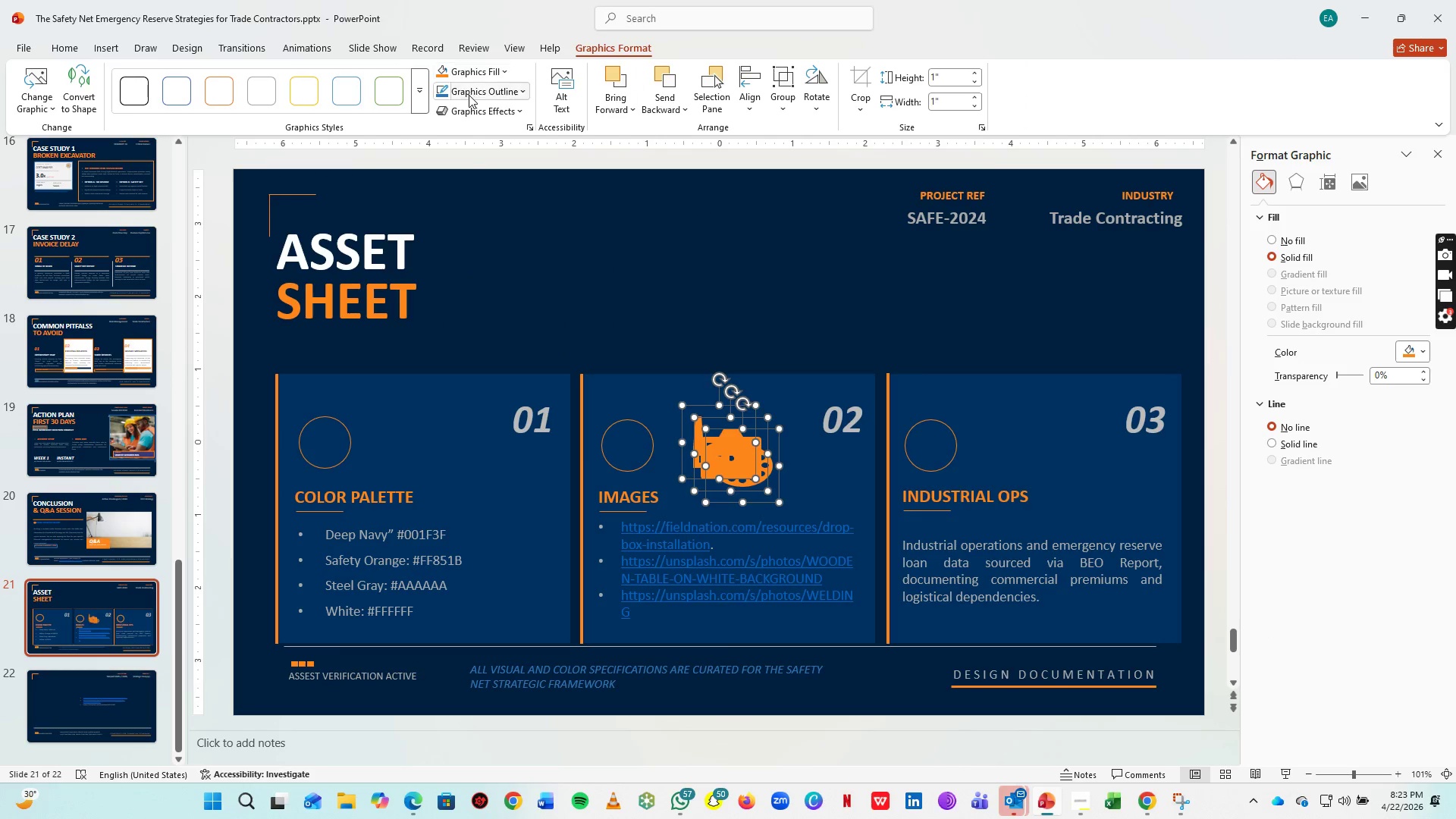 
left_click([469, 95])
 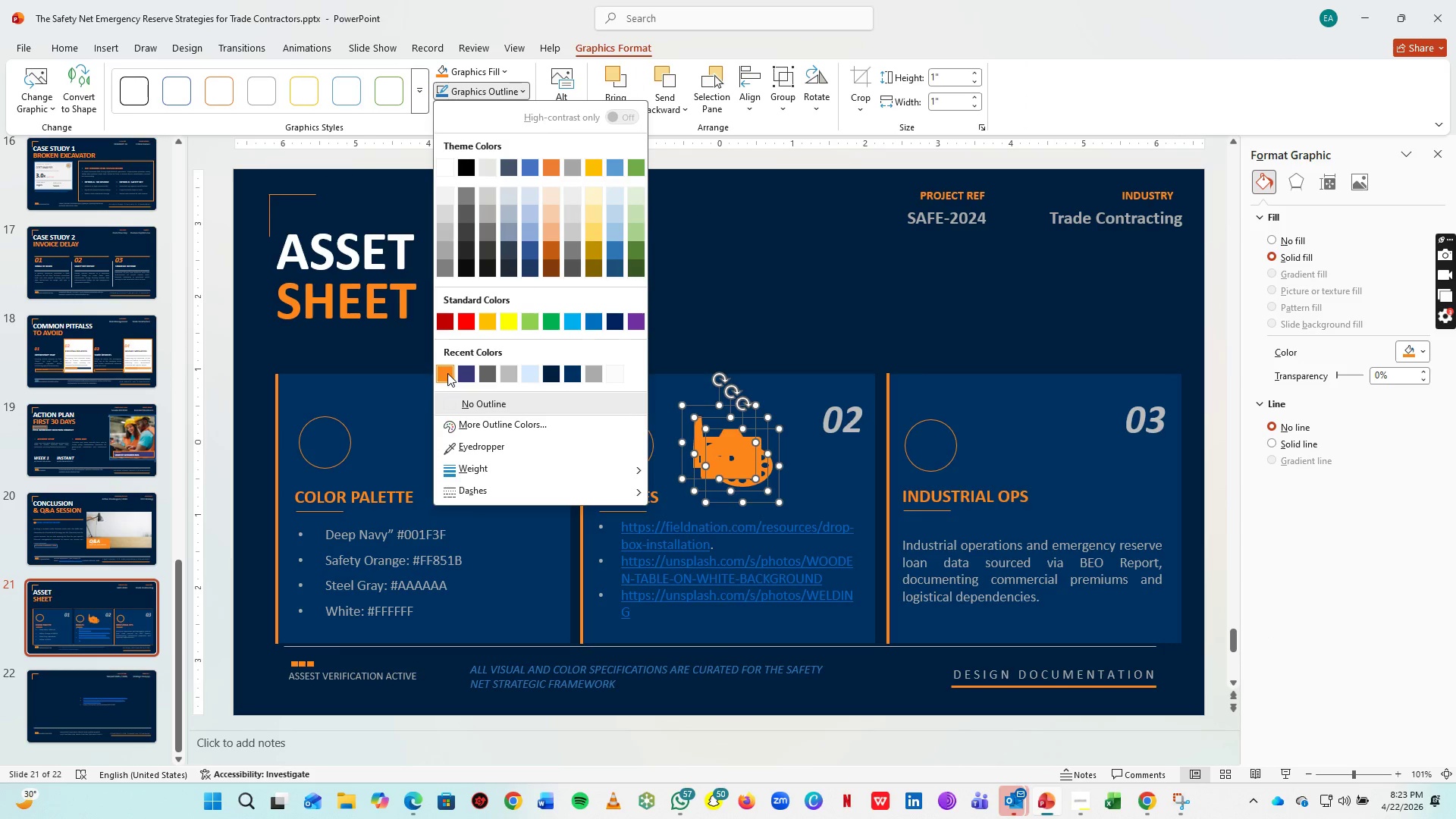 
left_click([447, 373])
 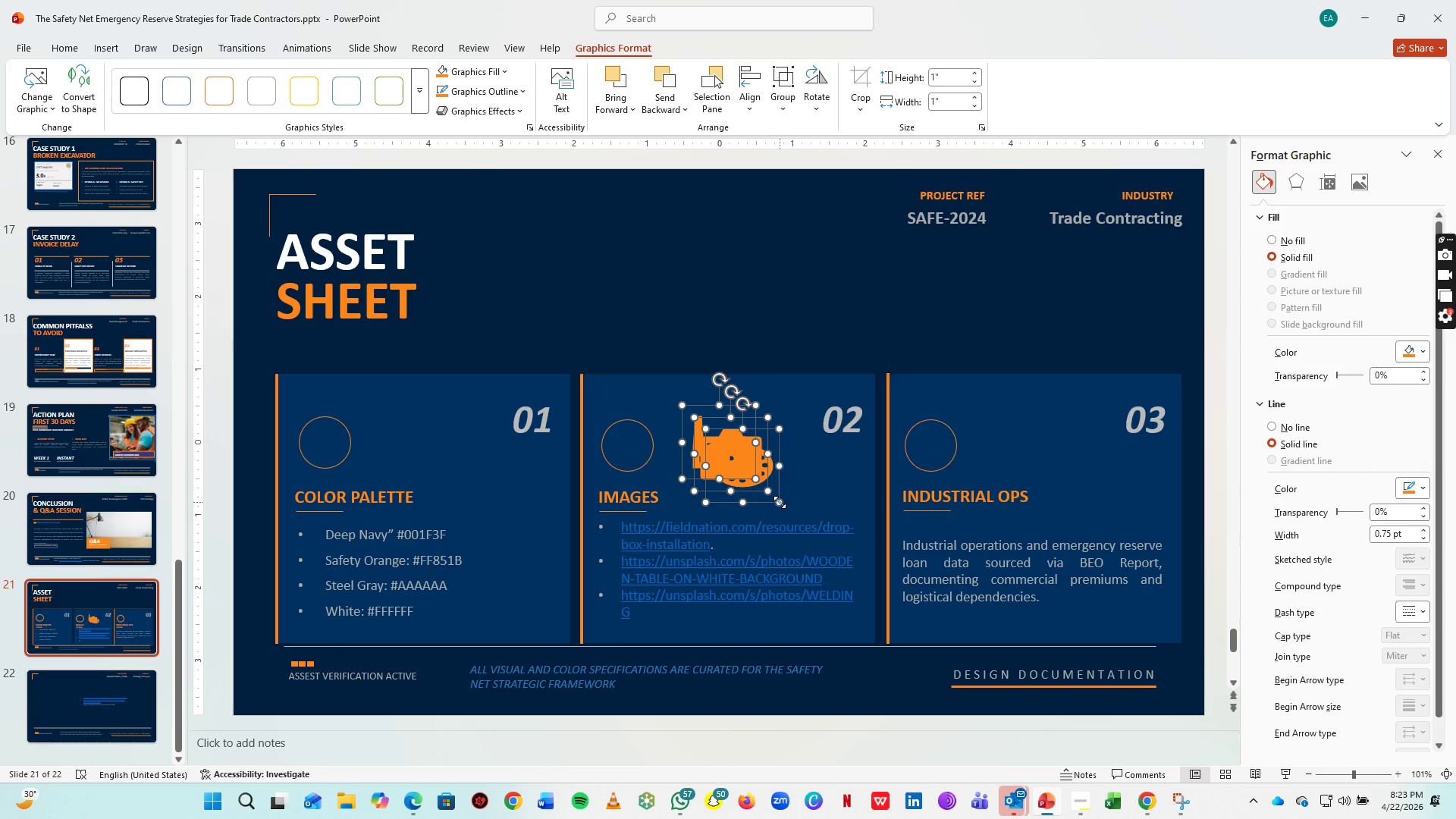 
left_click_drag(start_coordinate=[780, 502], to_coordinate=[726, 464])
 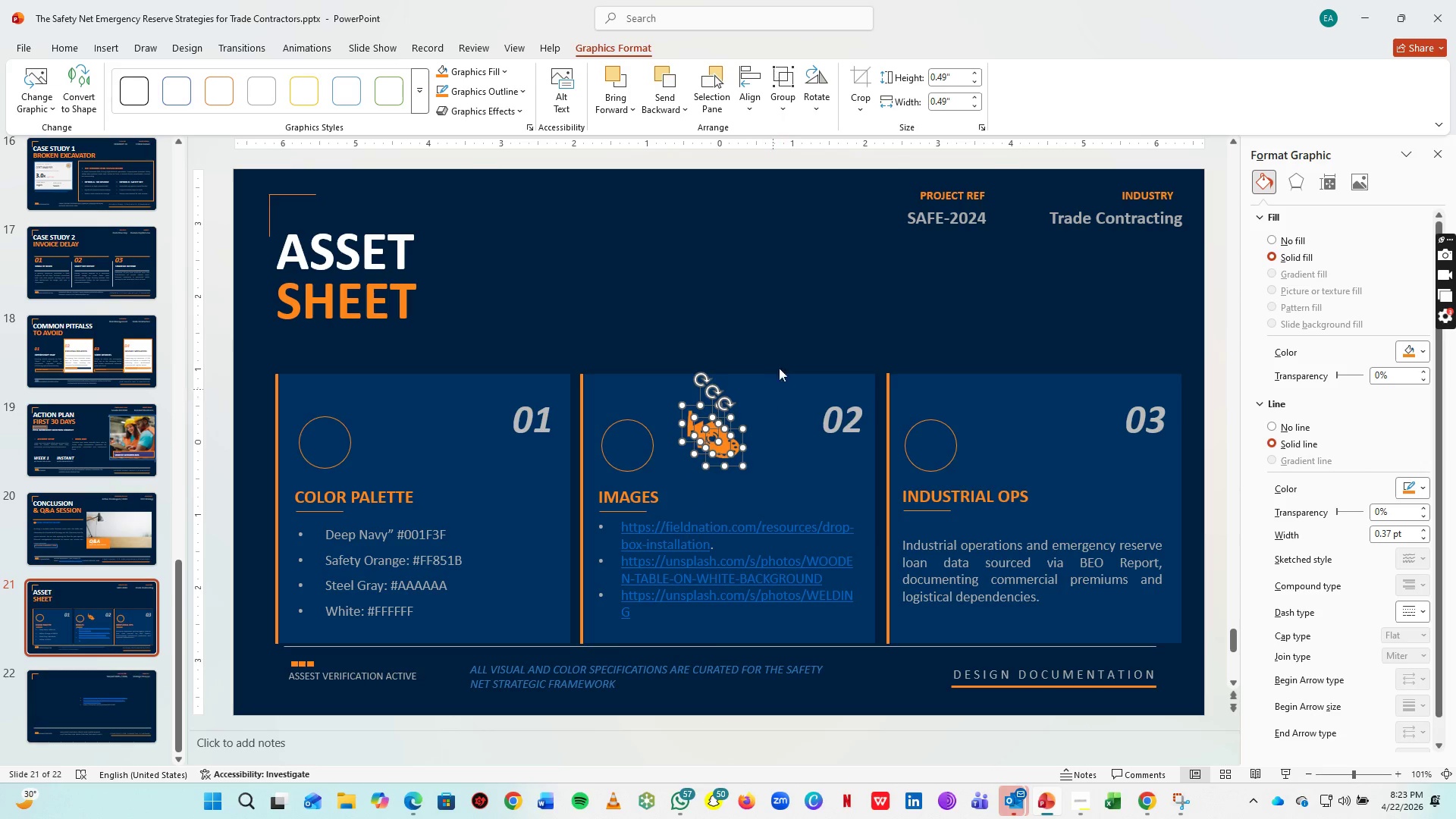 
left_click_drag(start_coordinate=[783, 299], to_coordinate=[783, 303])
 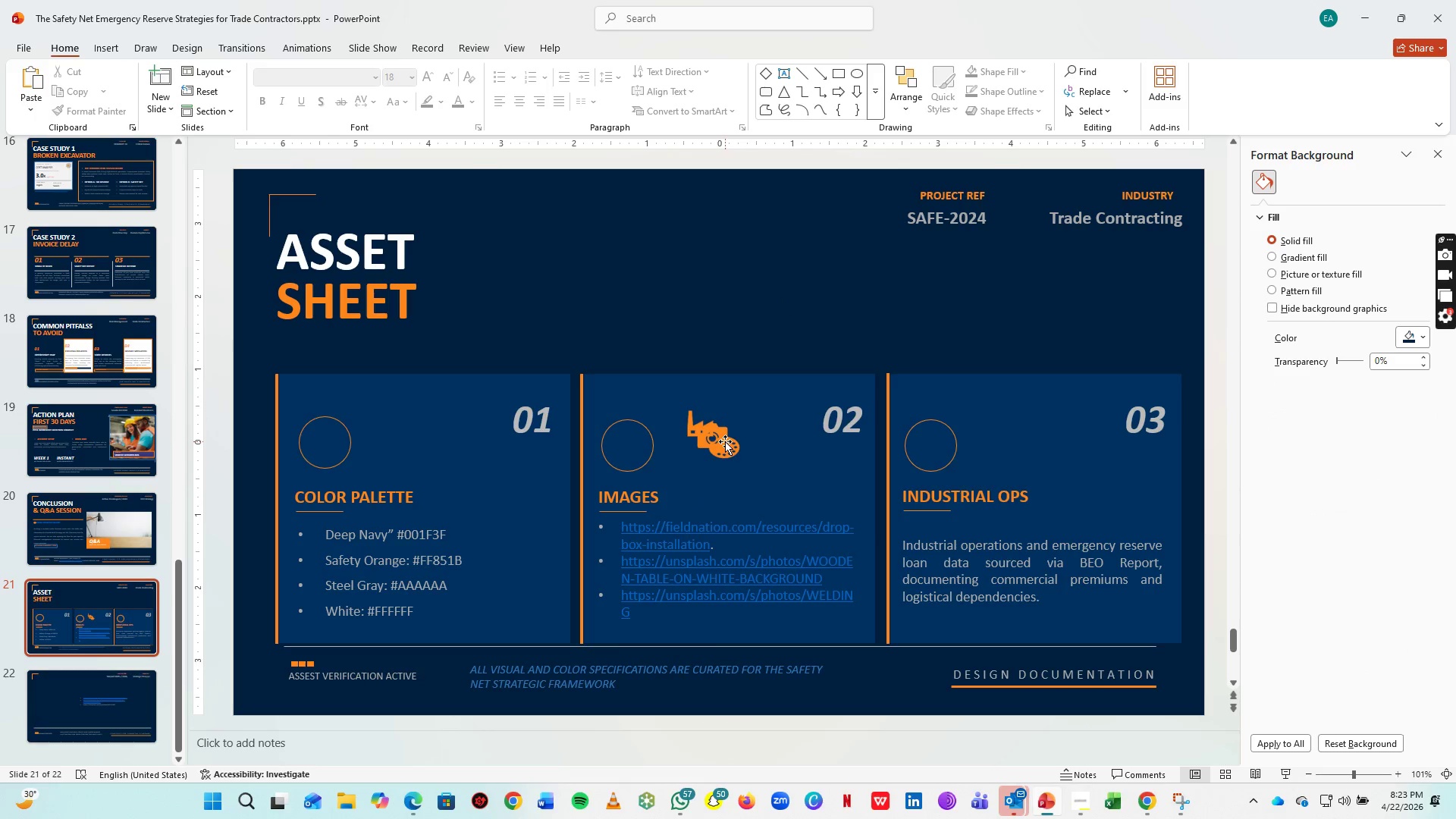 
left_click_drag(start_coordinate=[725, 441], to_coordinate=[329, 442])
 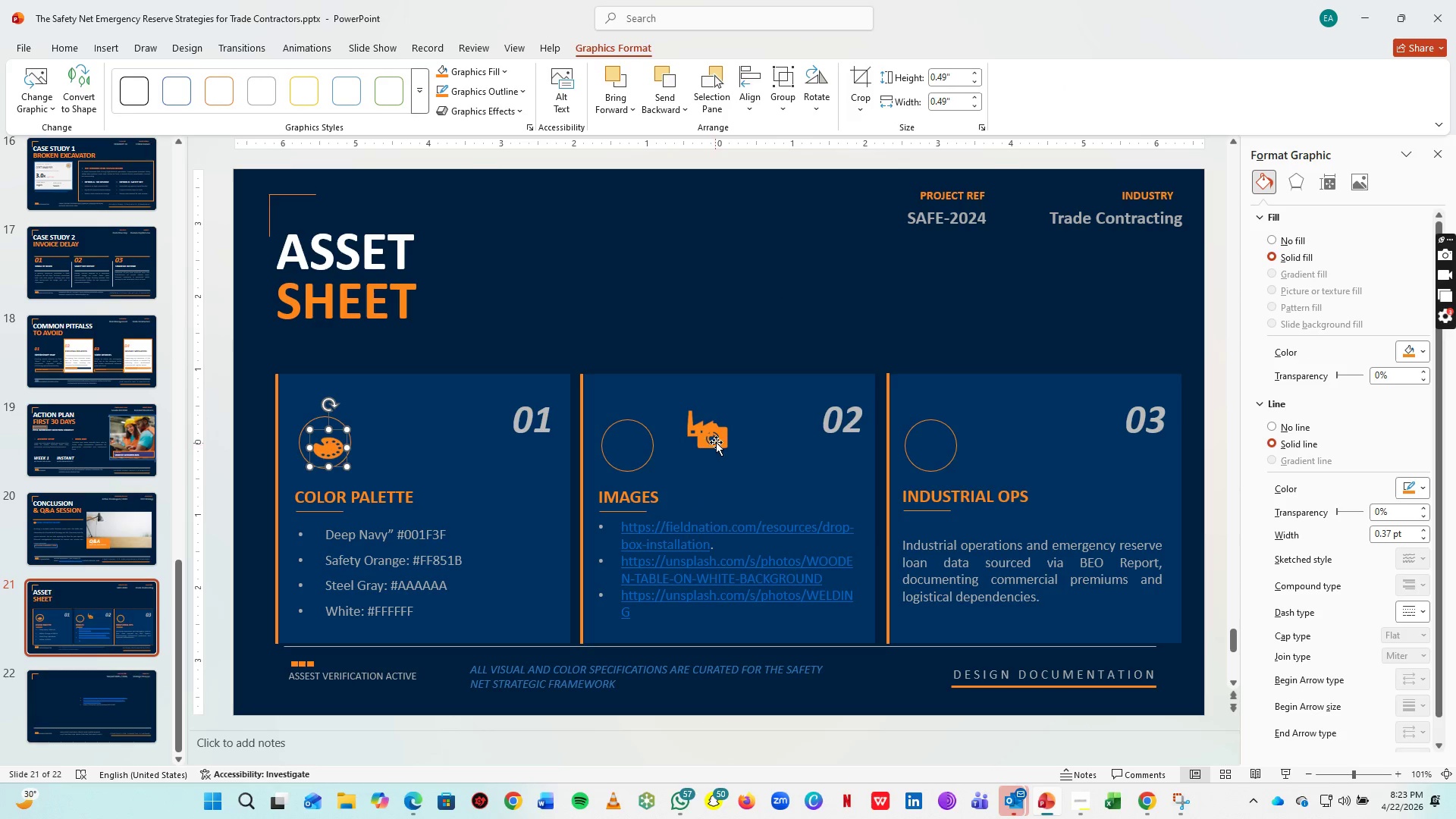 
left_click_drag(start_coordinate=[716, 442], to_coordinate=[628, 453])
 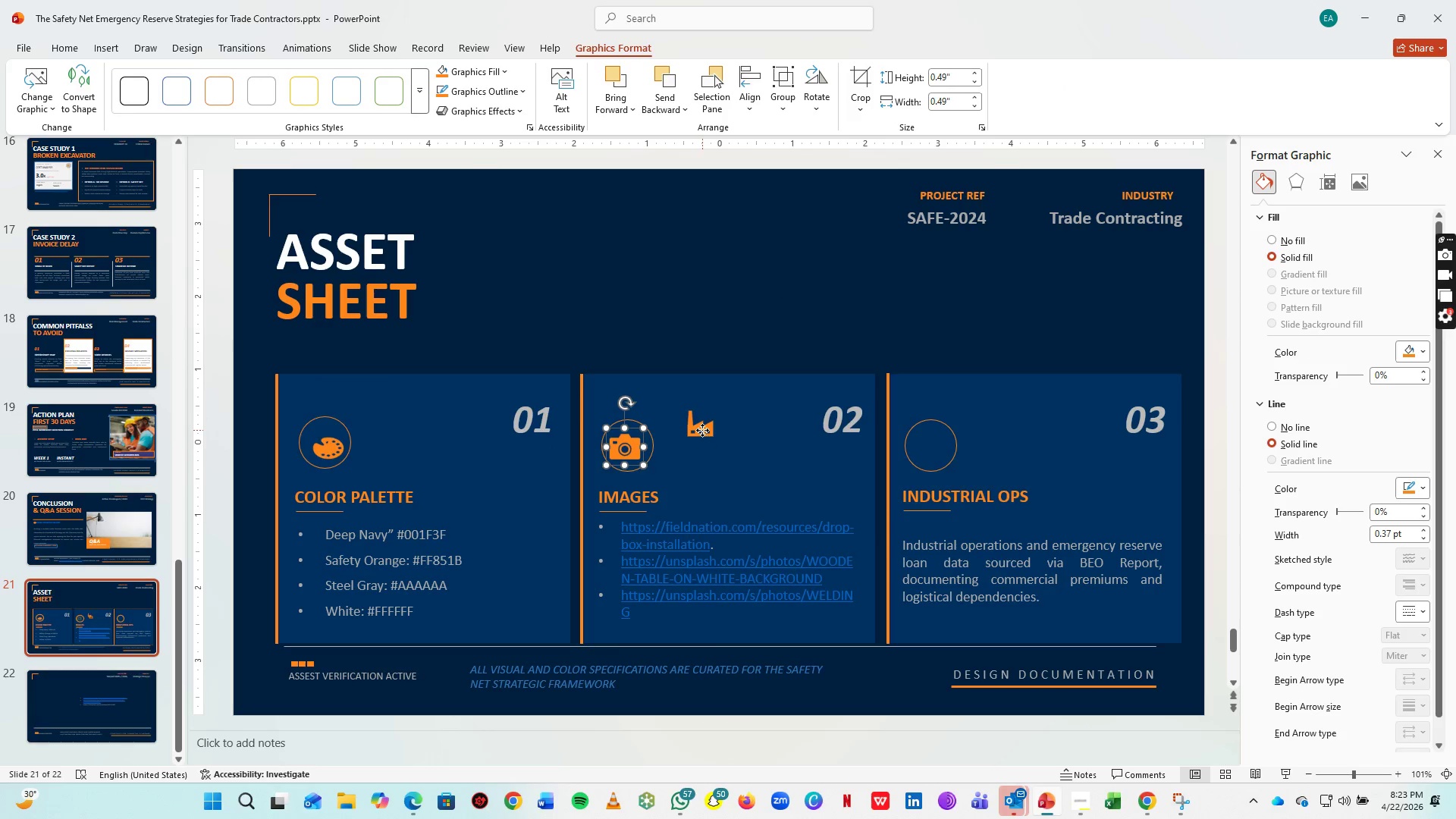 
left_click_drag(start_coordinate=[702, 430], to_coordinate=[939, 450])
 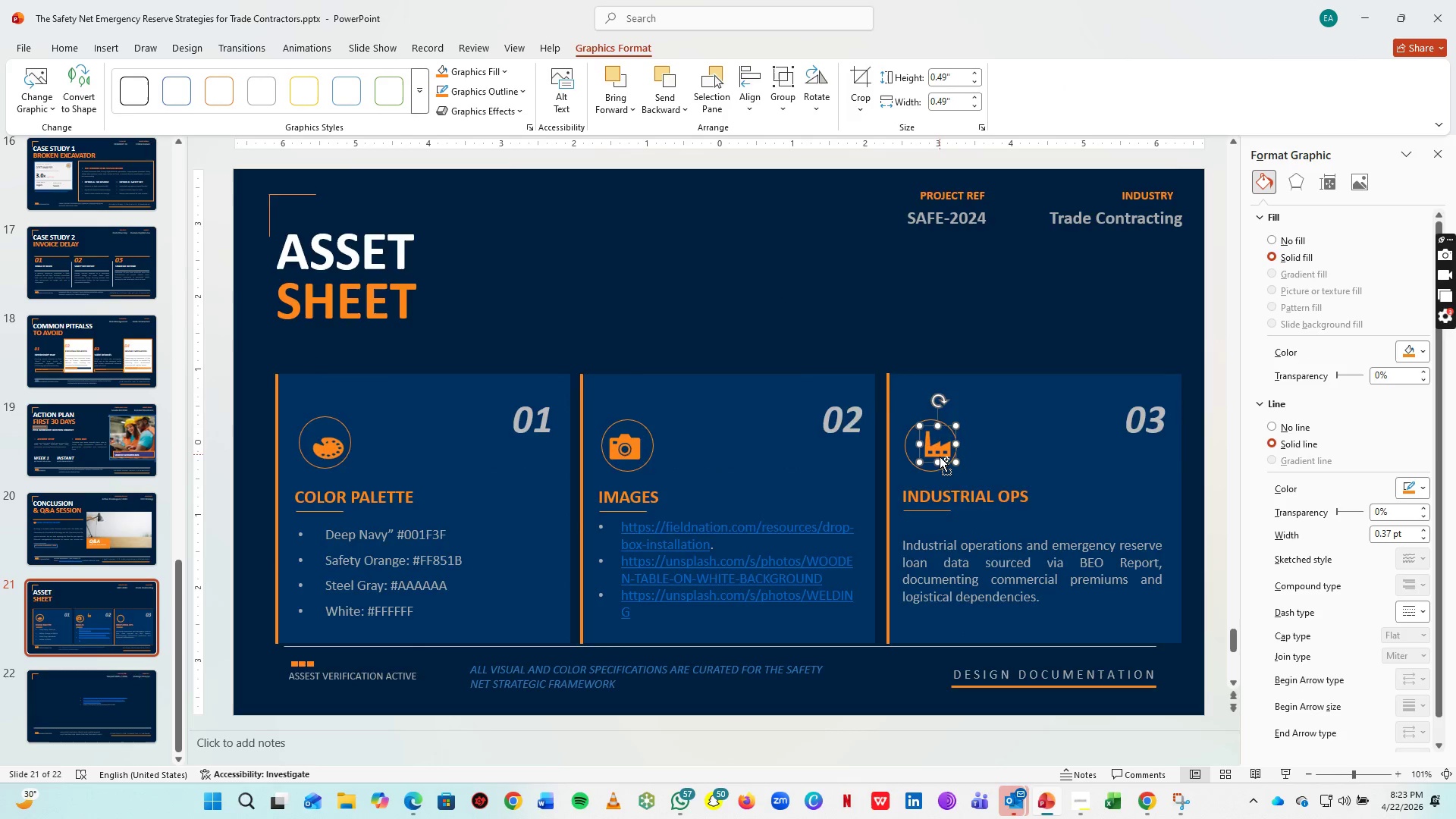 
hold_key(key=ControlLeft, duration=1.12)
scroll: coordinate [940, 457], scroll_direction: up, amount: 3.0
 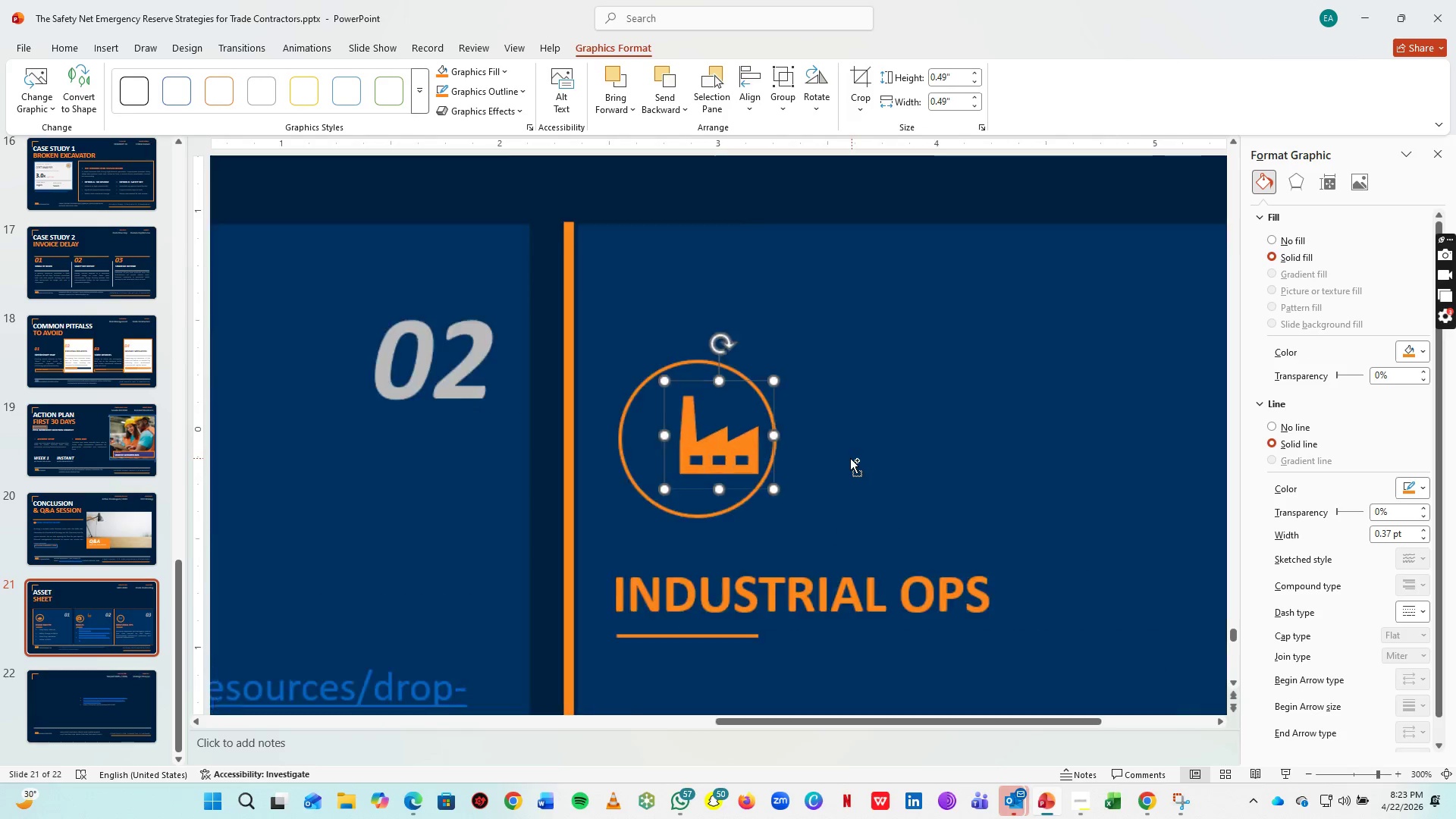 
hold_key(key=ControlLeft, duration=4.61)
 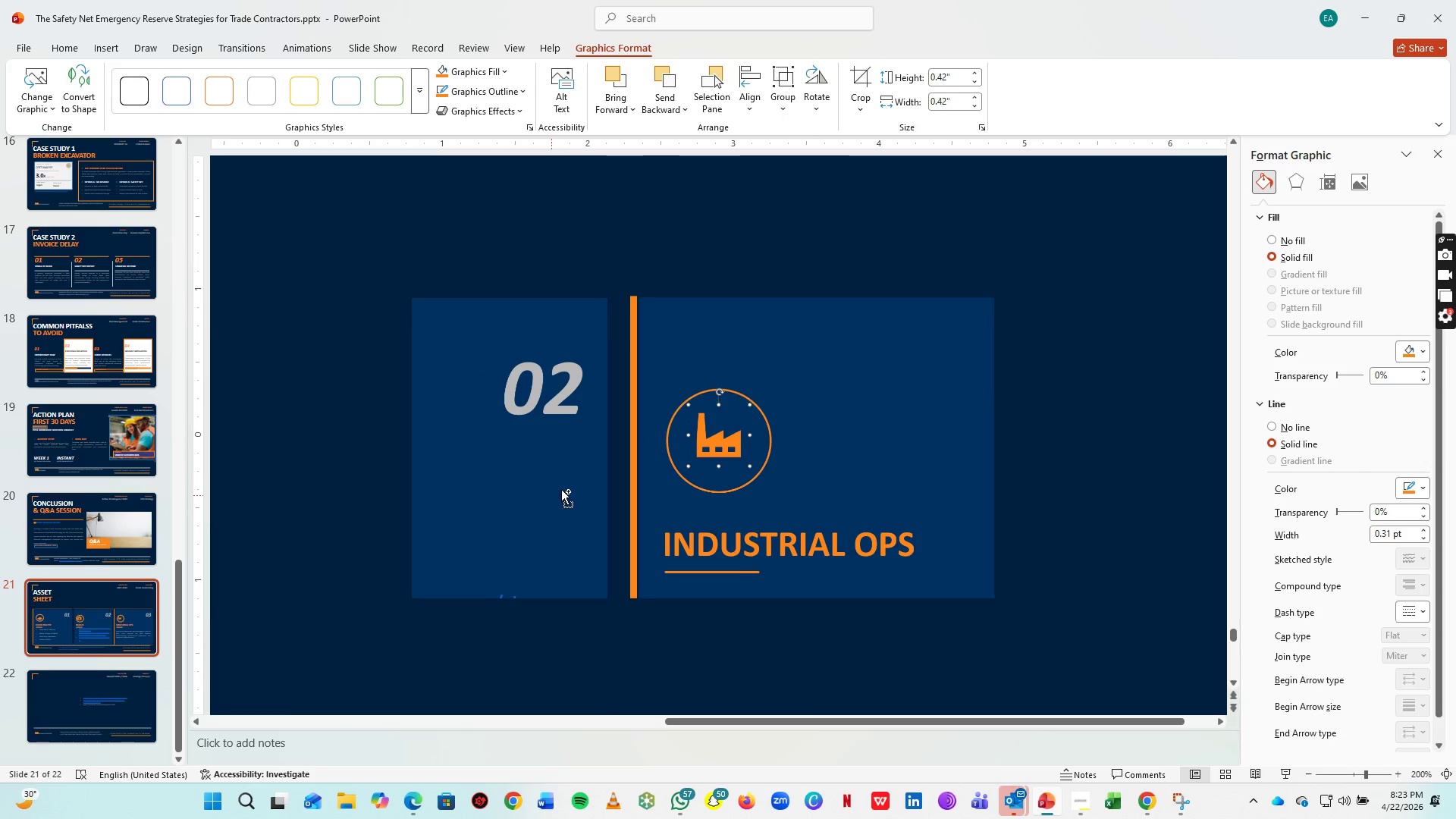 
scroll: coordinate [836, 459], scroll_direction: up, amount: 3.0
 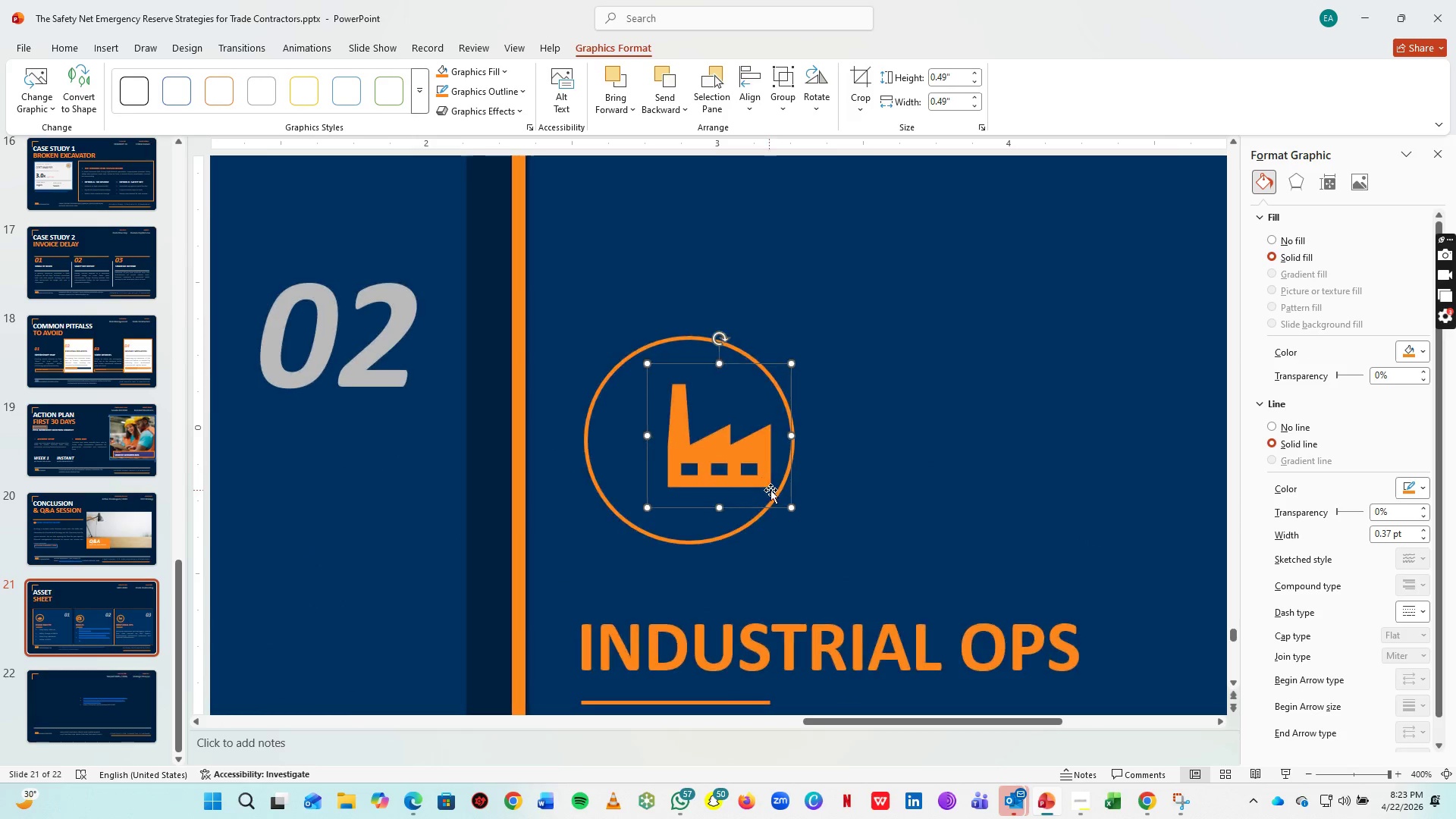 
left_click_drag(start_coordinate=[787, 507], to_coordinate=[761, 485])
 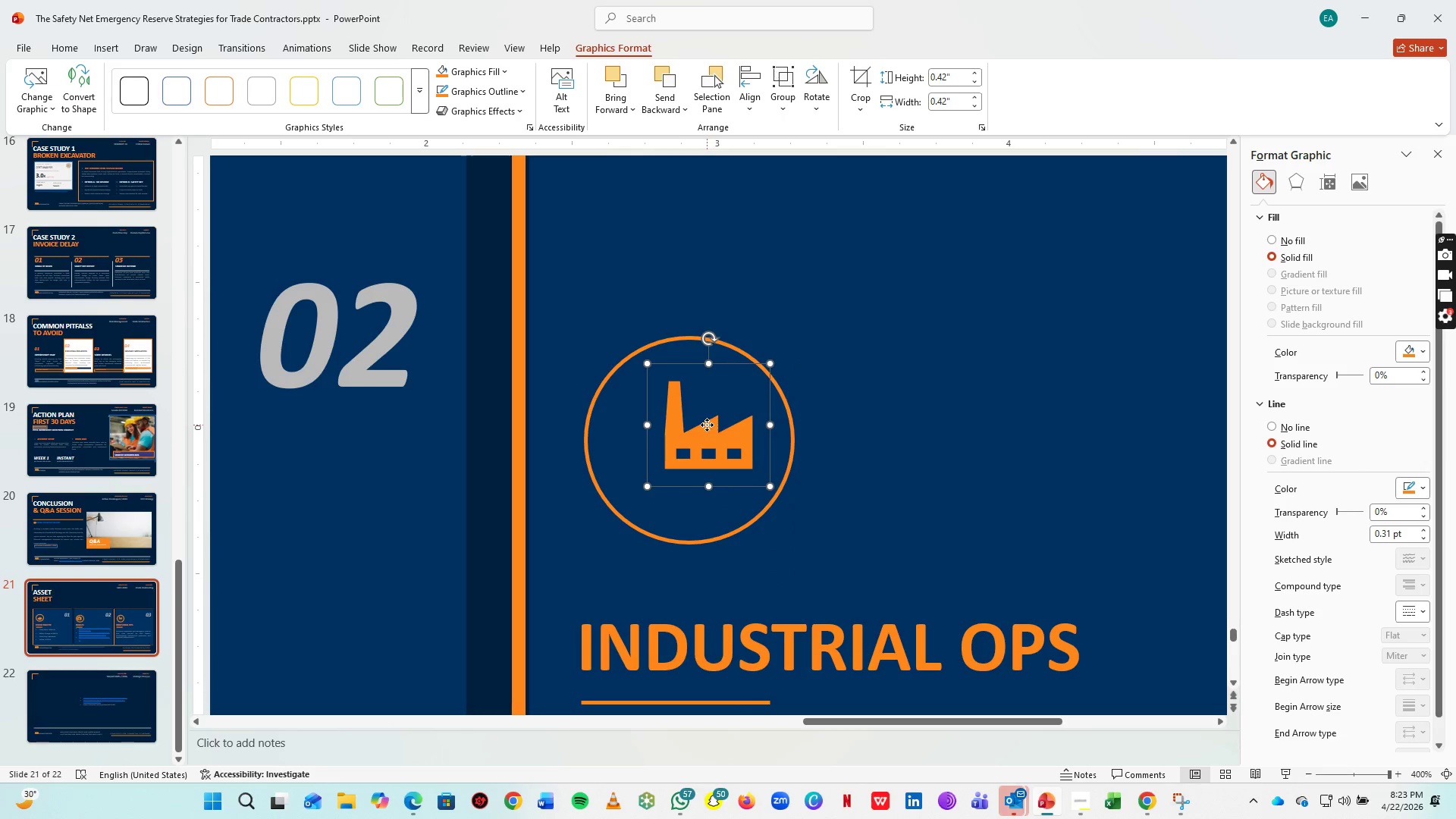 
left_click_drag(start_coordinate=[707, 425], to_coordinate=[687, 428])
 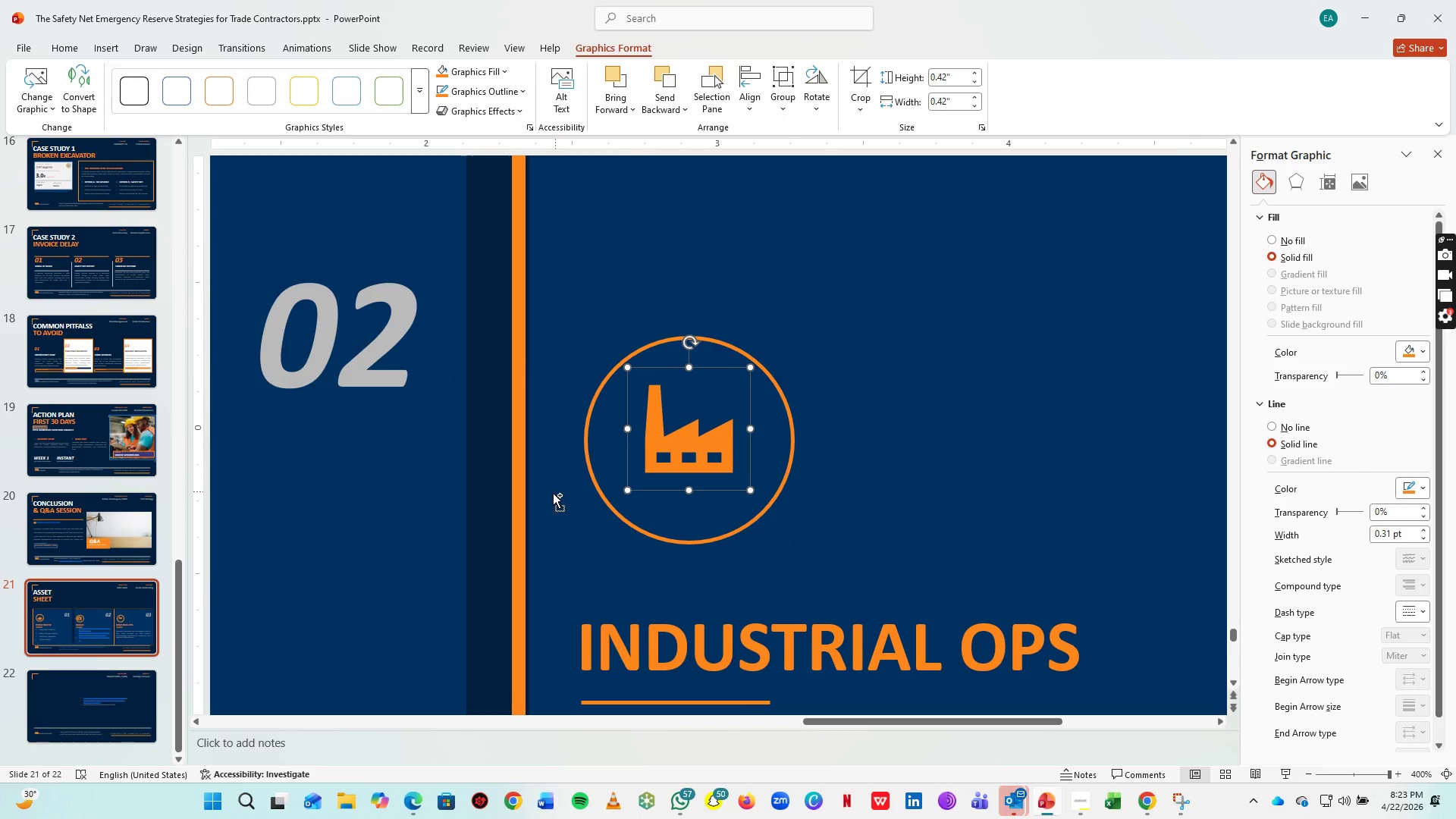 
hold_key(key=ControlLeft, duration=1.08)
scroll: coordinate [570, 483], scroll_direction: down, amount: 4.0
 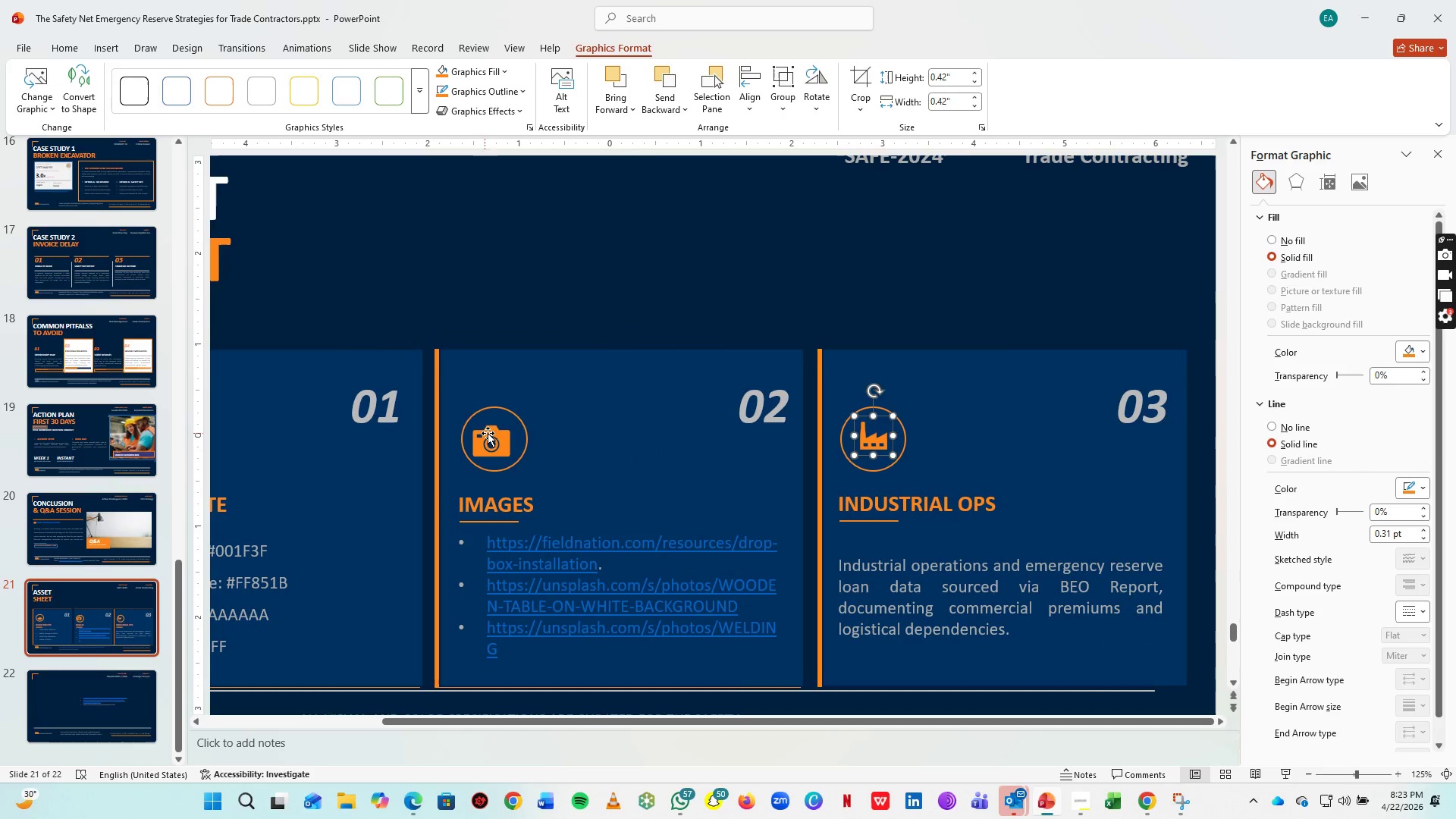 
left_click([488, 434])
 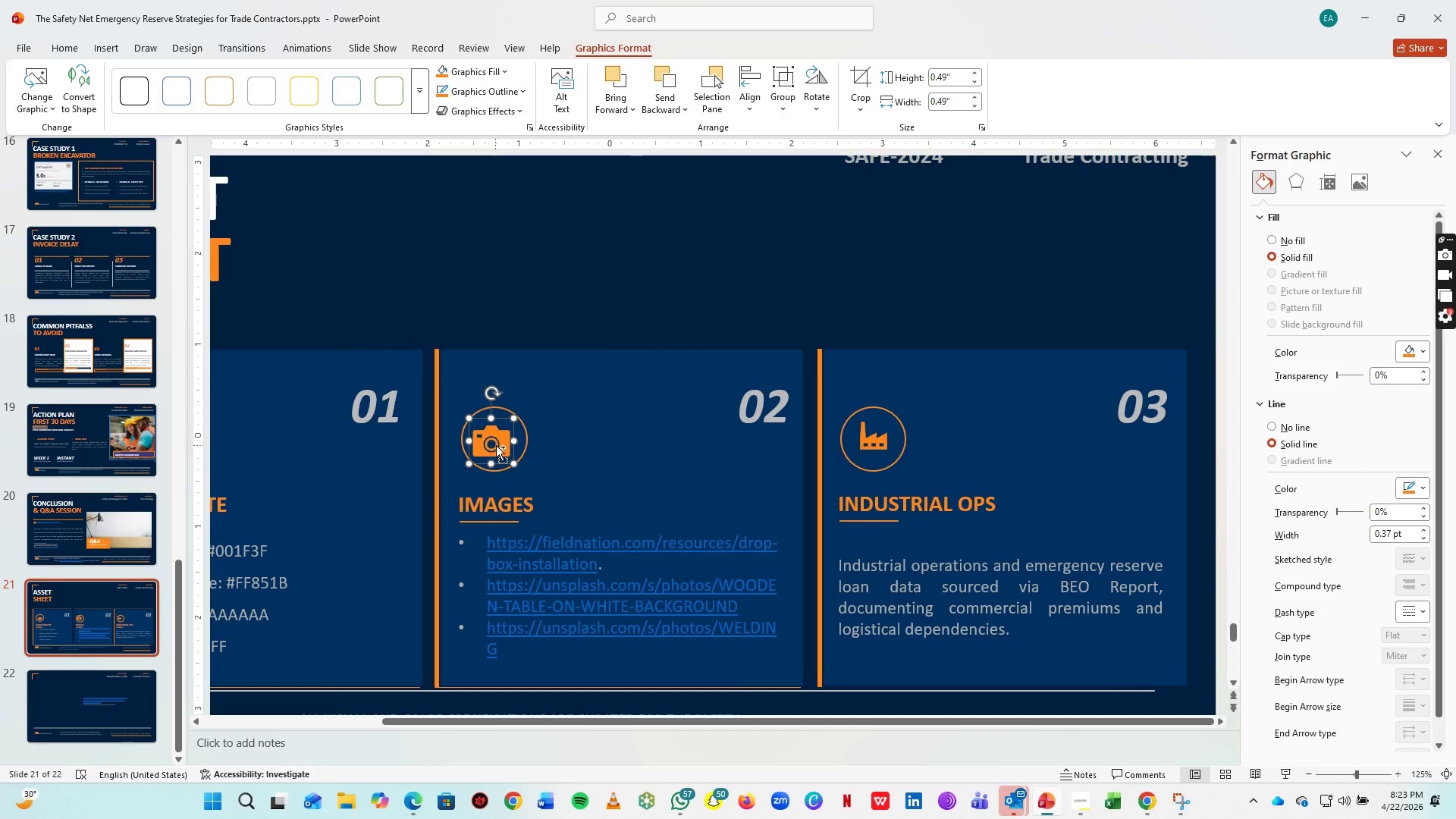 
hold_key(key=ControlLeft, duration=0.69)
scroll: coordinate [497, 446], scroll_direction: up, amount: 5.0
 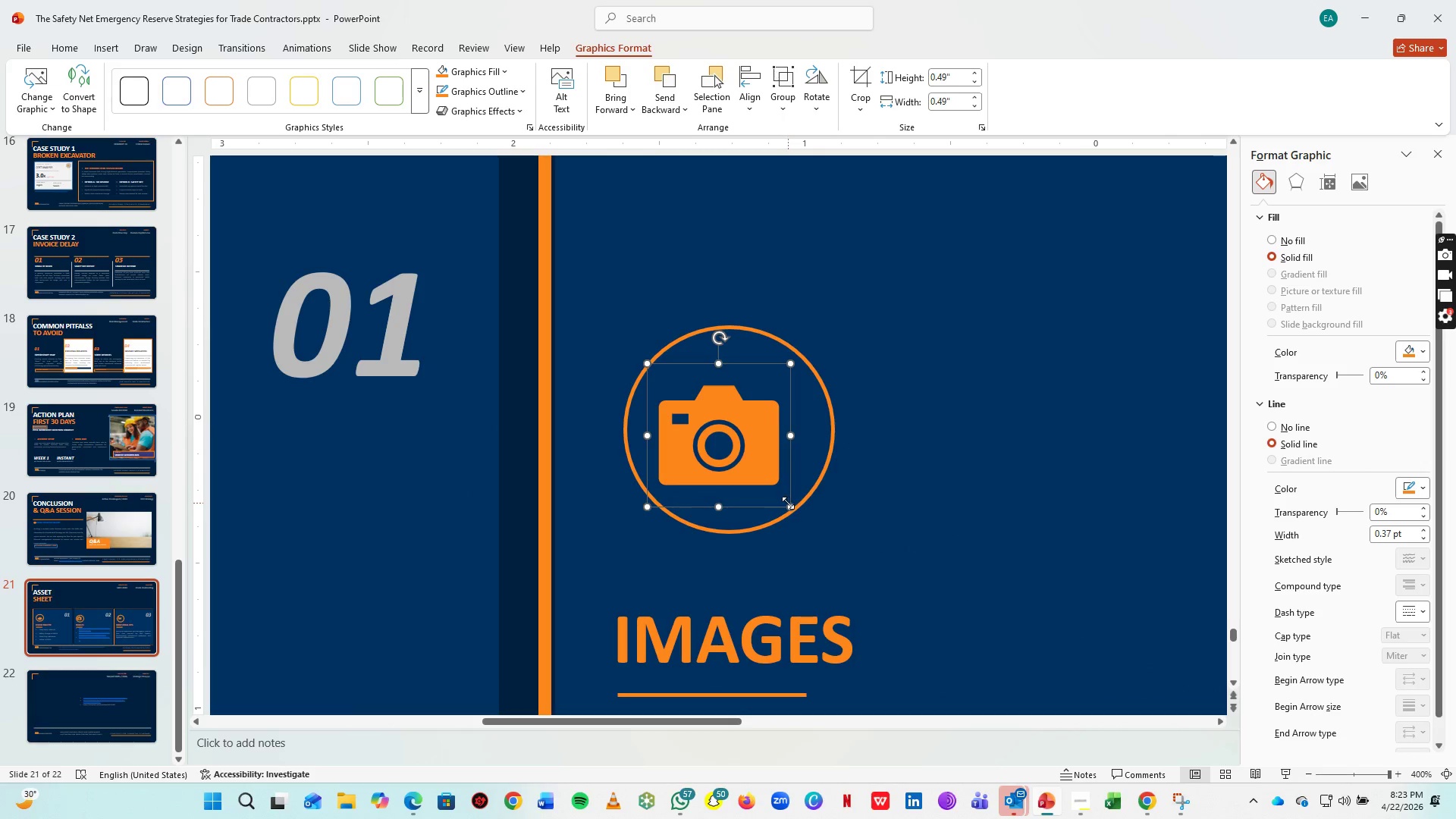 
left_click_drag(start_coordinate=[787, 504], to_coordinate=[773, 480])
 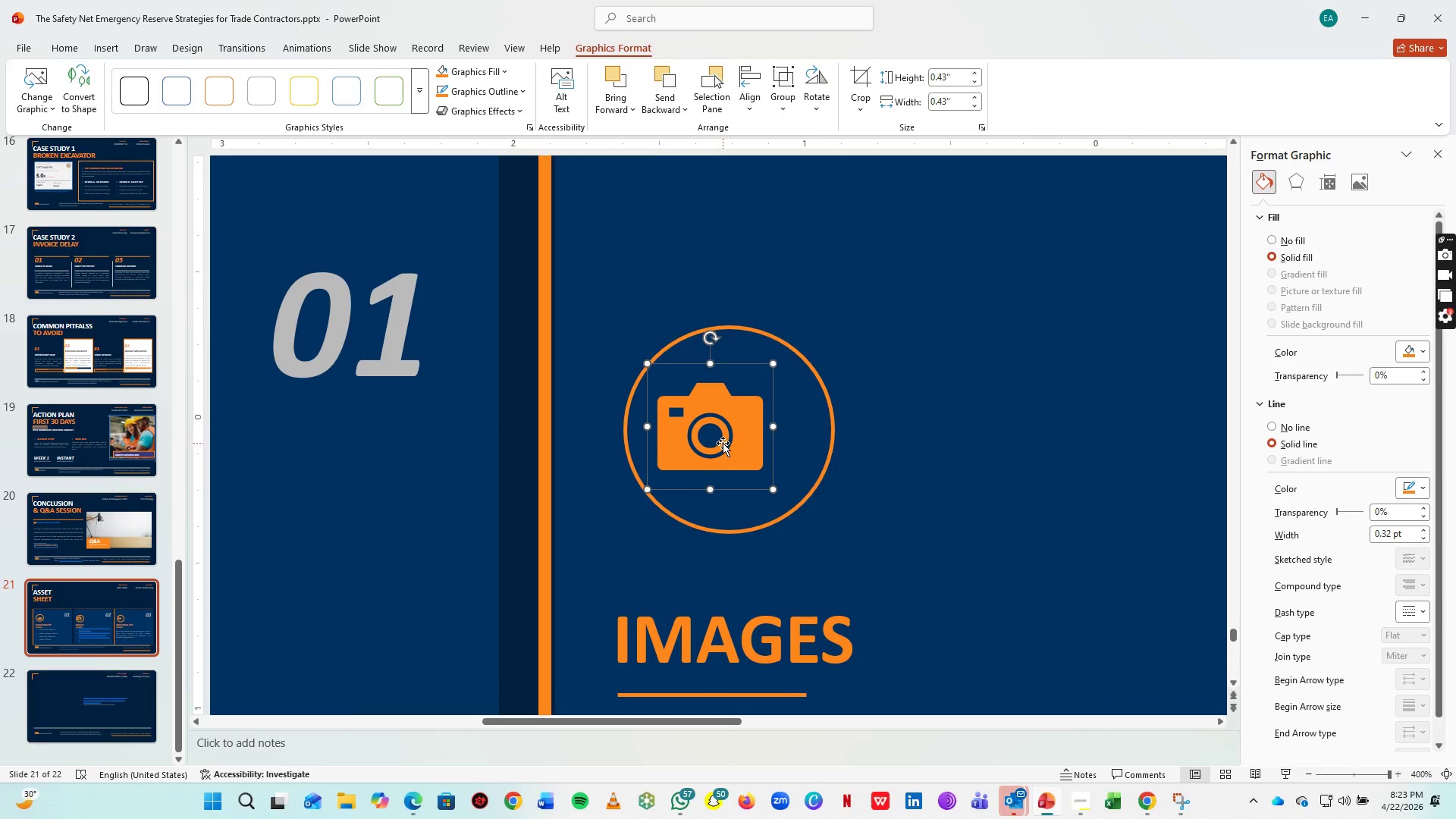 
left_click_drag(start_coordinate=[723, 443], to_coordinate=[743, 450])
 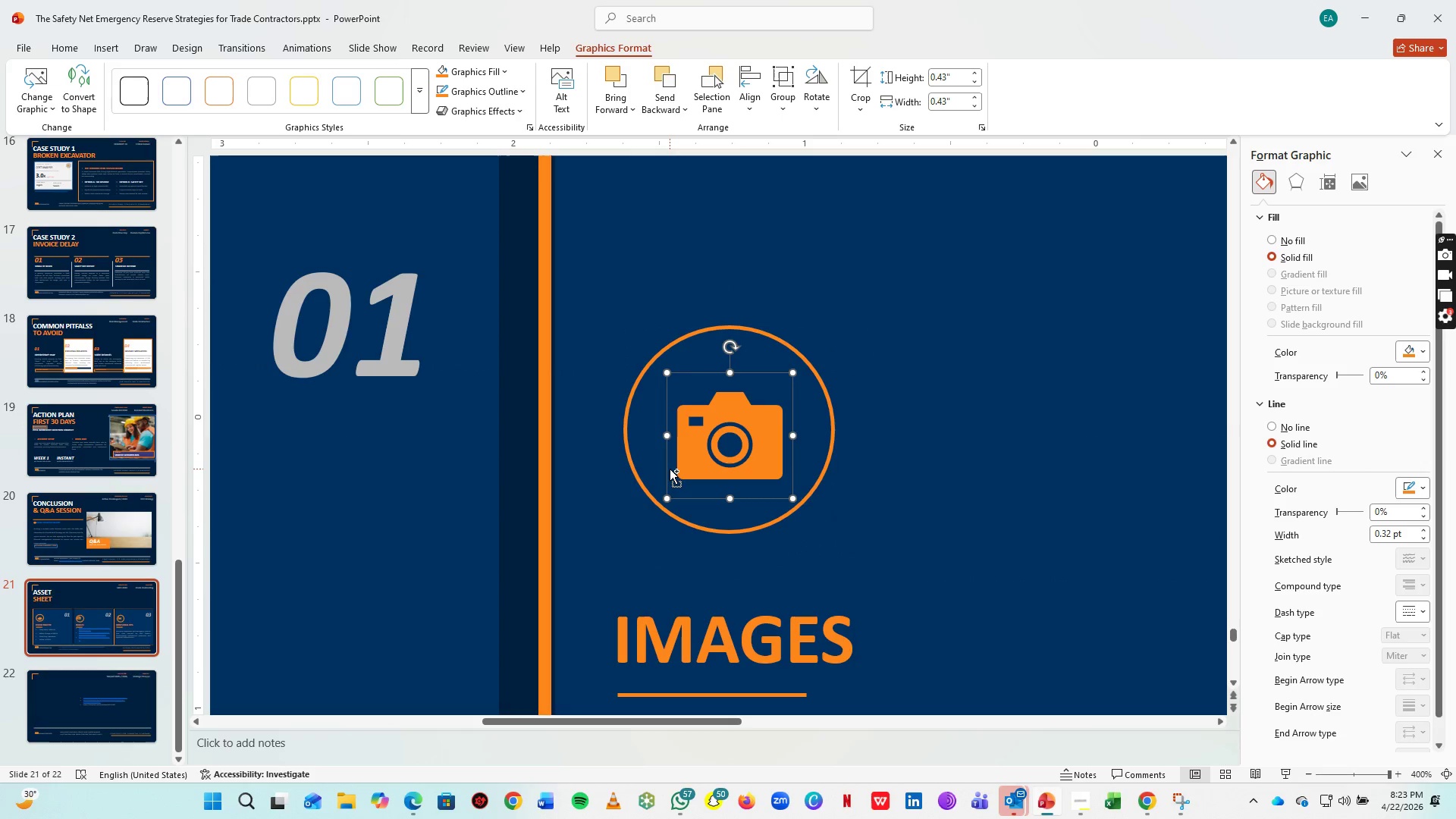 
hold_key(key=ControlLeft, duration=0.73)
scroll: coordinate [670, 469], scroll_direction: down, amount: 3.0
 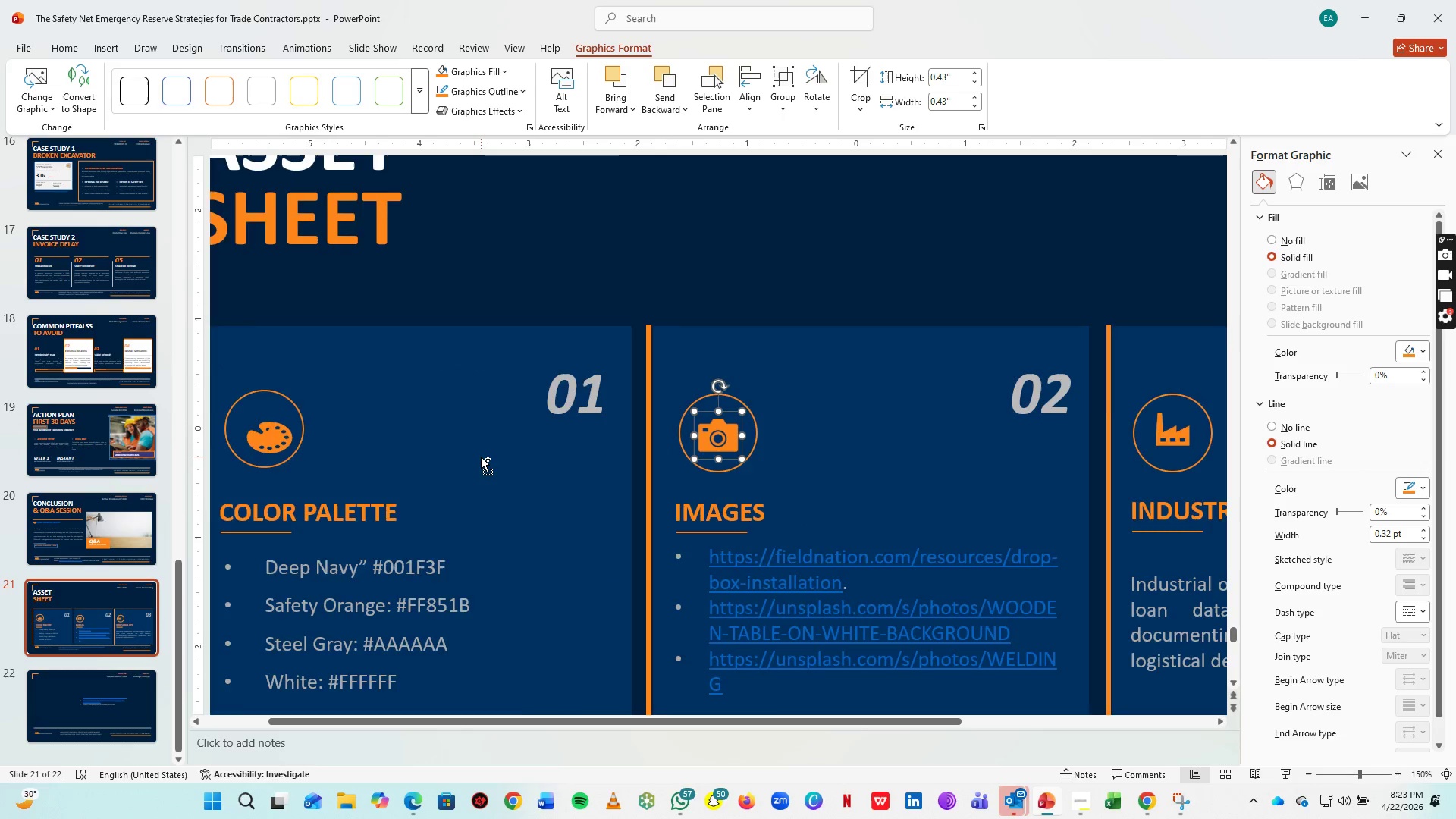 
hold_key(key=ControlLeft, duration=0.44)
scroll: coordinate [481, 457], scroll_direction: down, amount: 3.0
 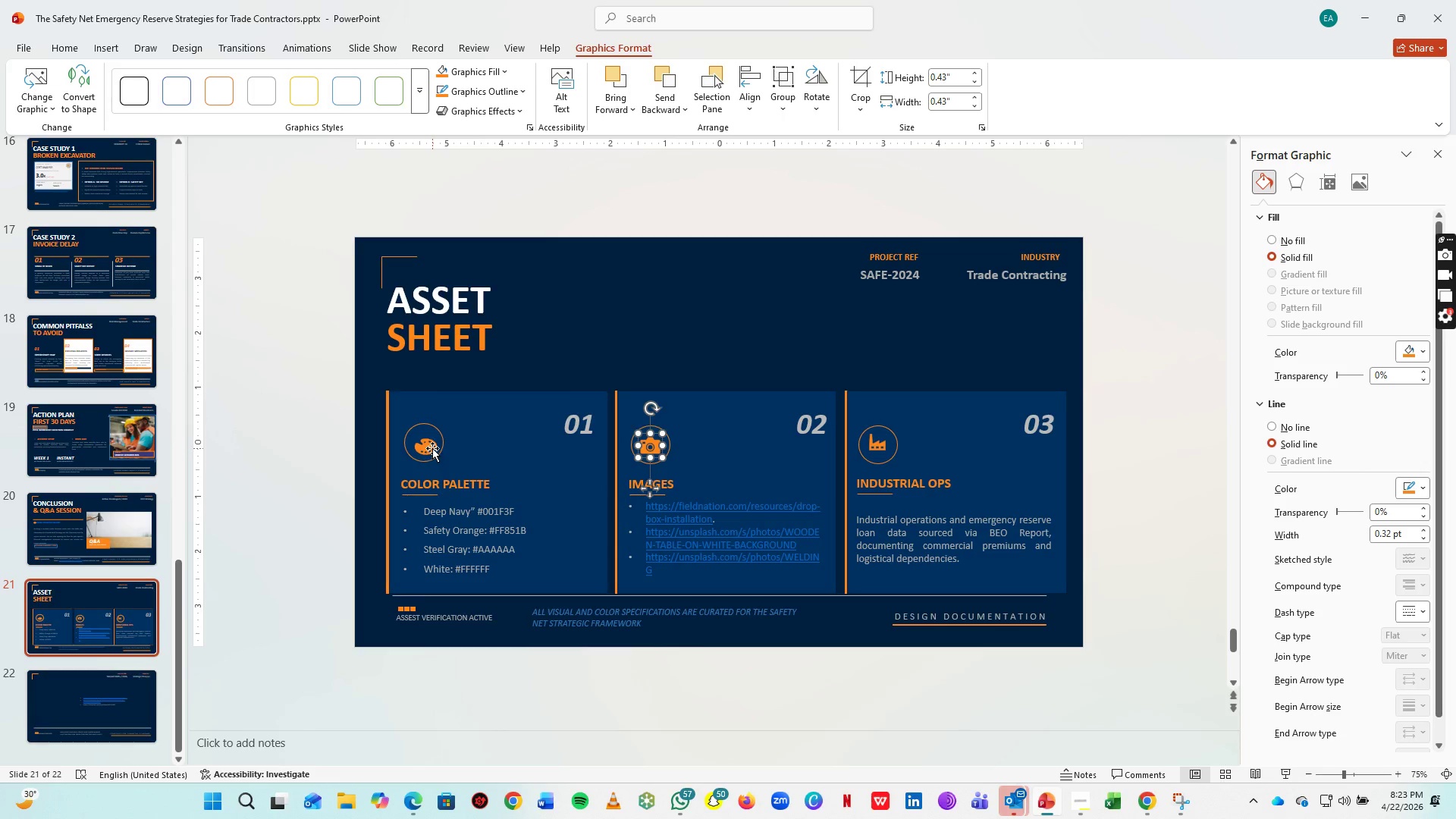 
left_click([431, 447])
 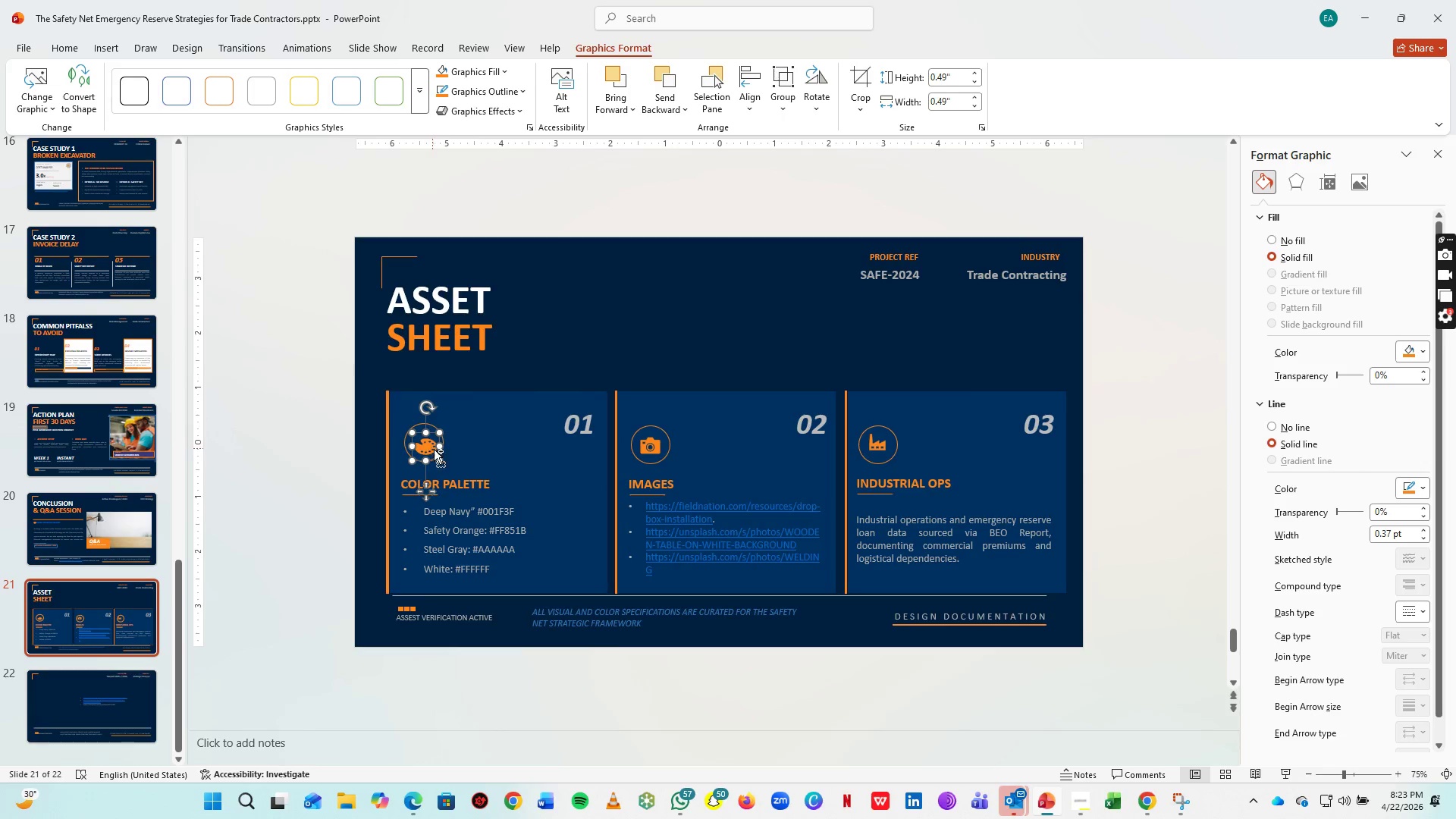 
hold_key(key=ControlLeft, duration=0.97)
scroll: coordinate [548, 482], scroll_direction: up, amount: 10.0
 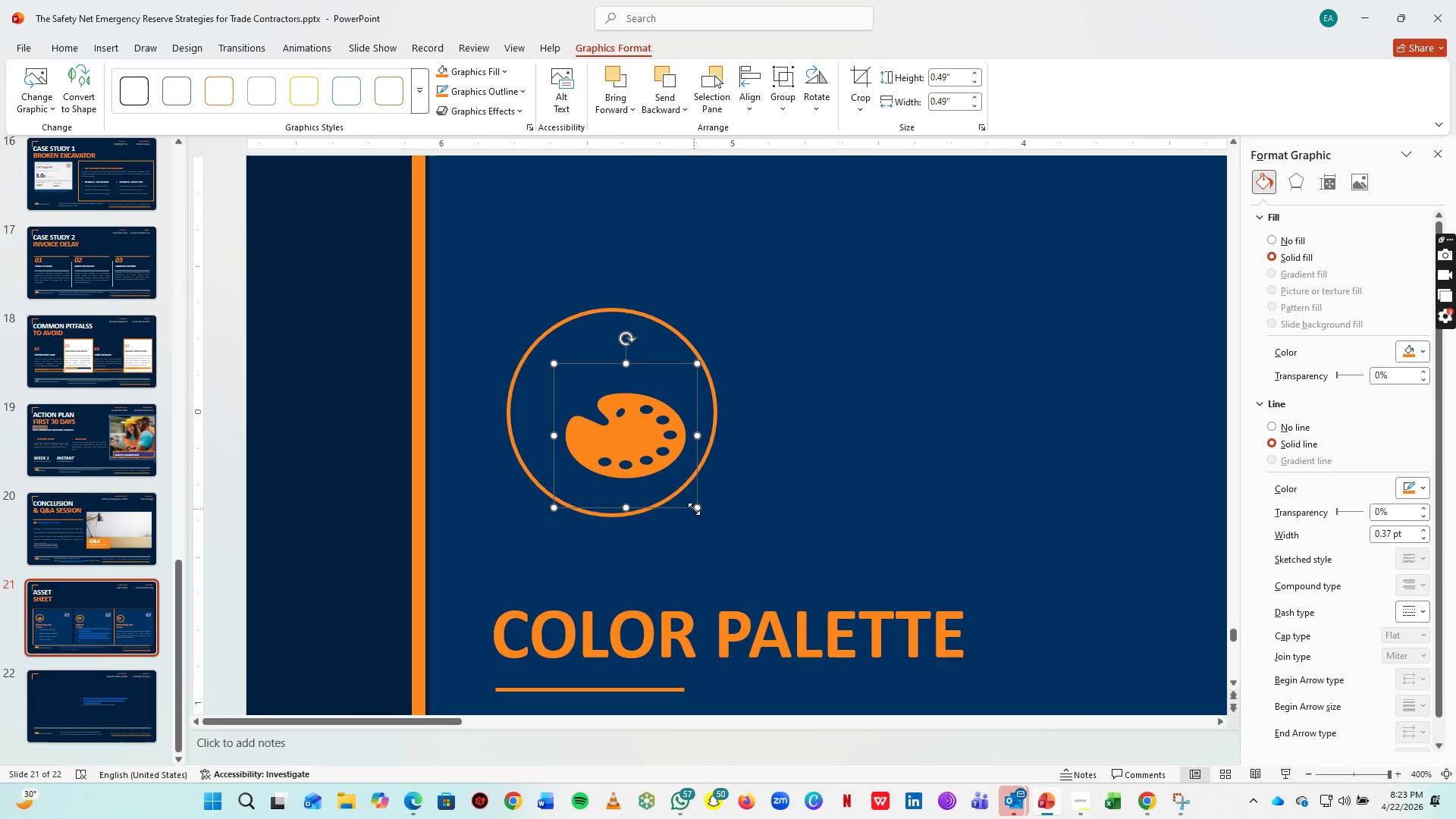 
left_click_drag(start_coordinate=[694, 509], to_coordinate=[678, 488])
 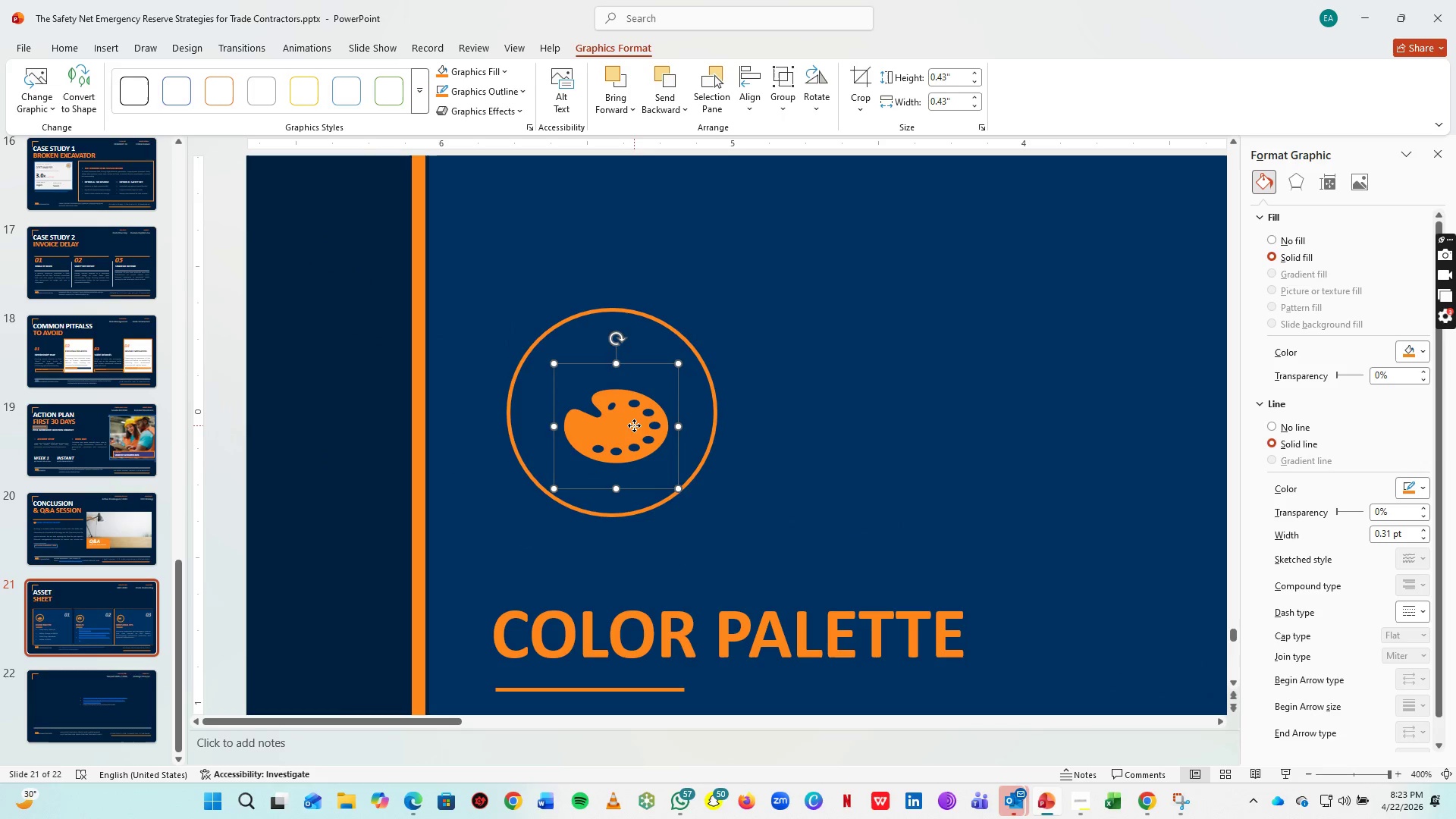 
left_click_drag(start_coordinate=[634, 425], to_coordinate=[629, 413])
 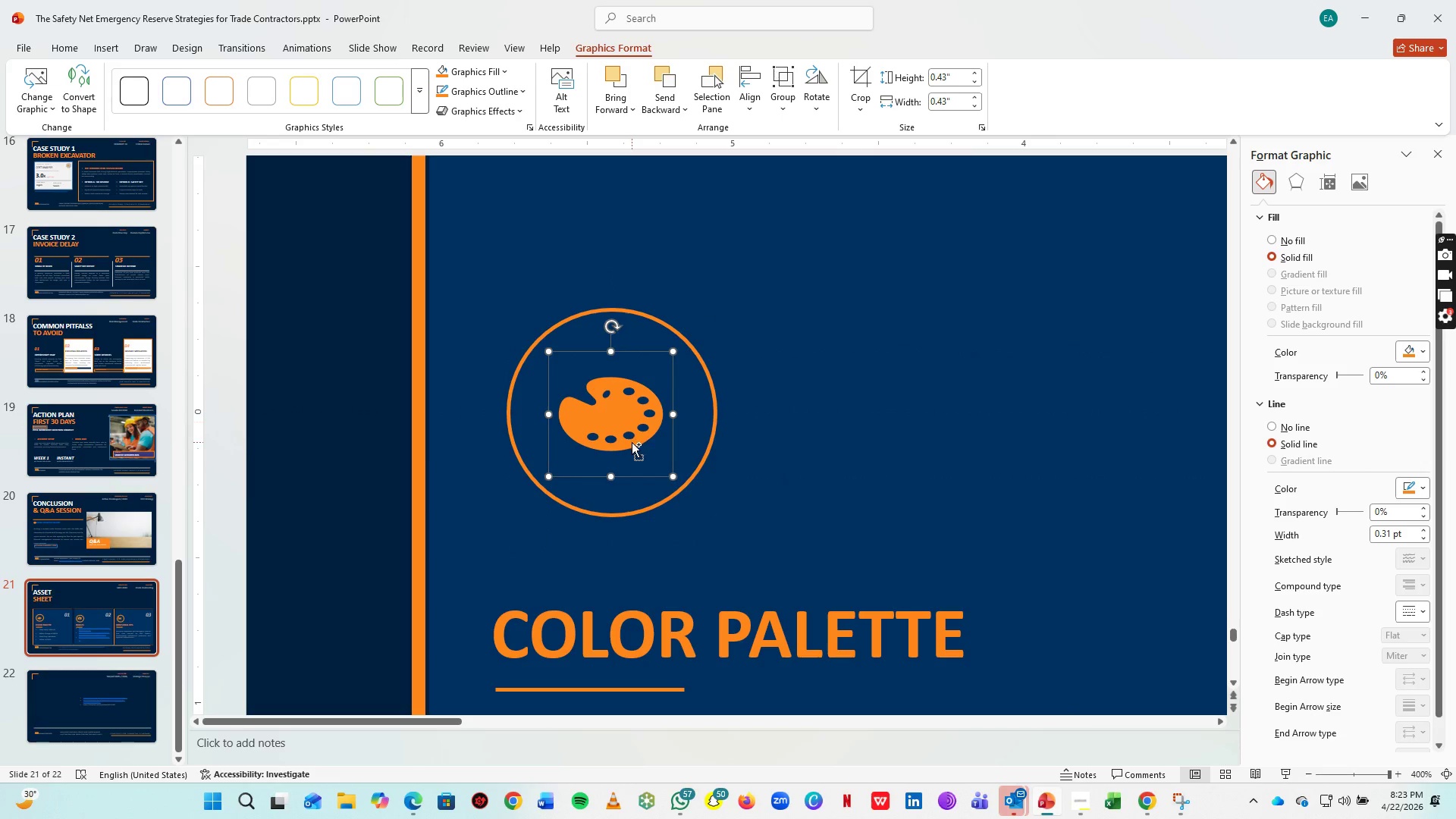 
key(Control+S)